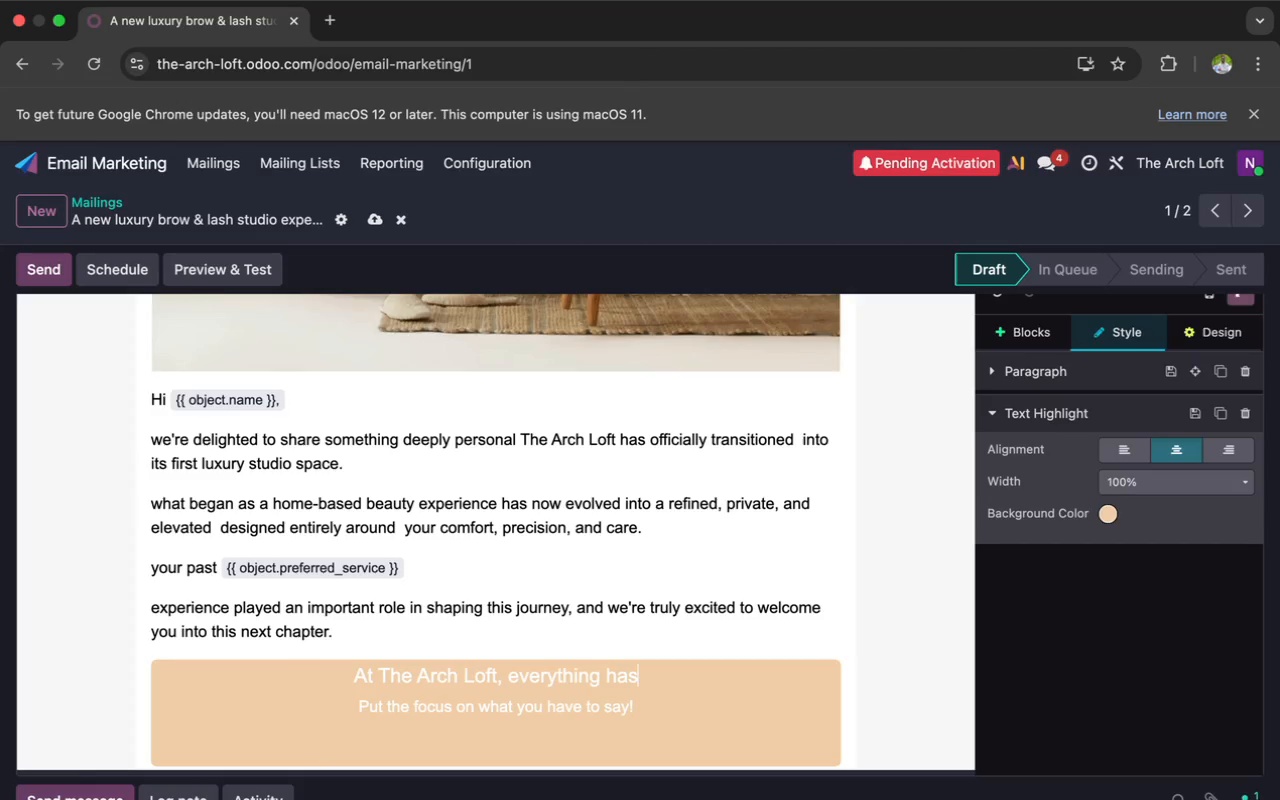 
type( been r)
 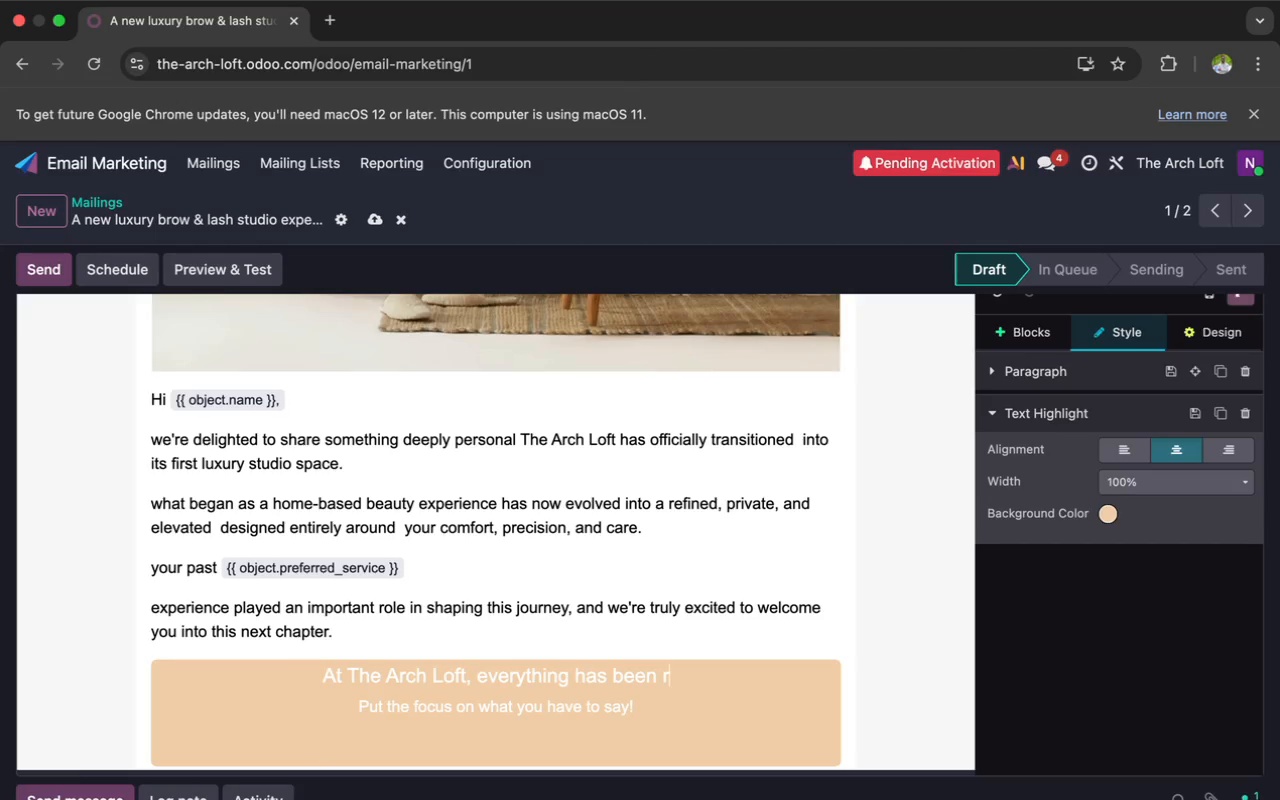 
wait(6.71)
 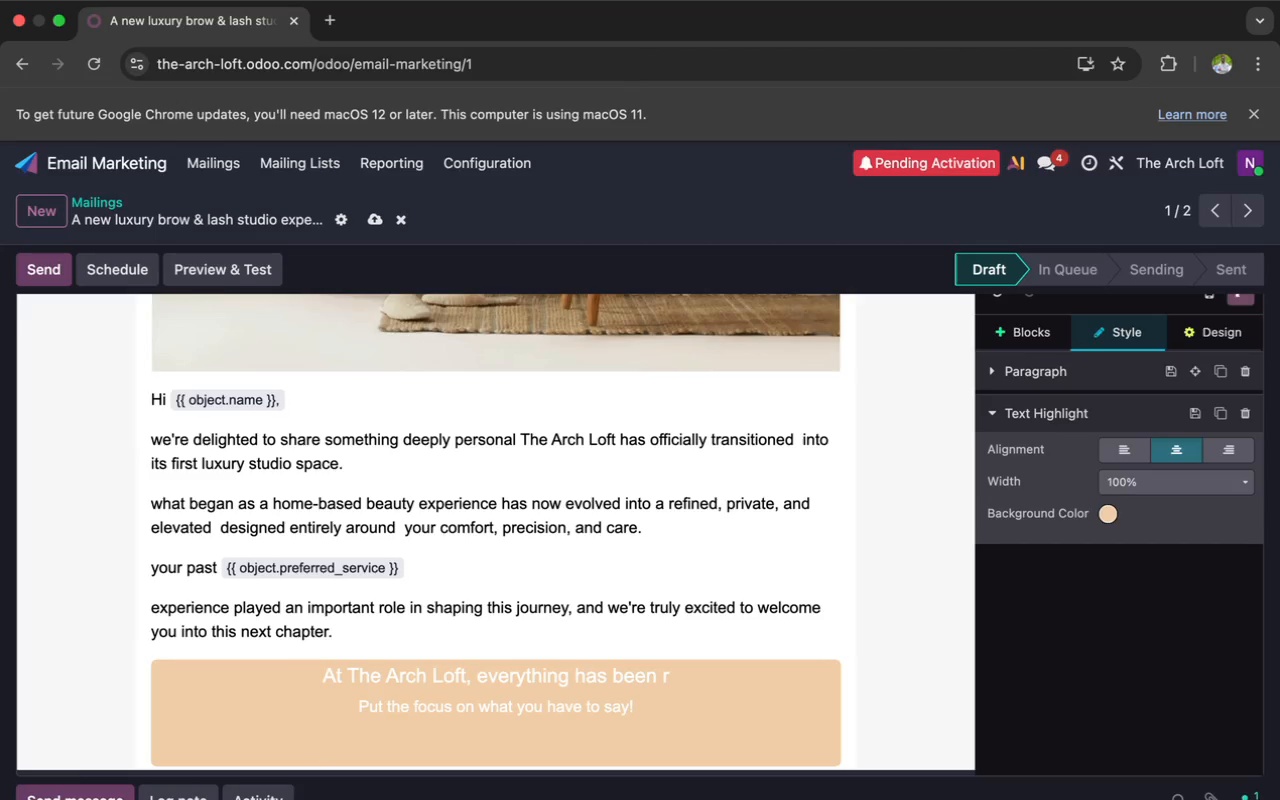 
type(eimagined)
 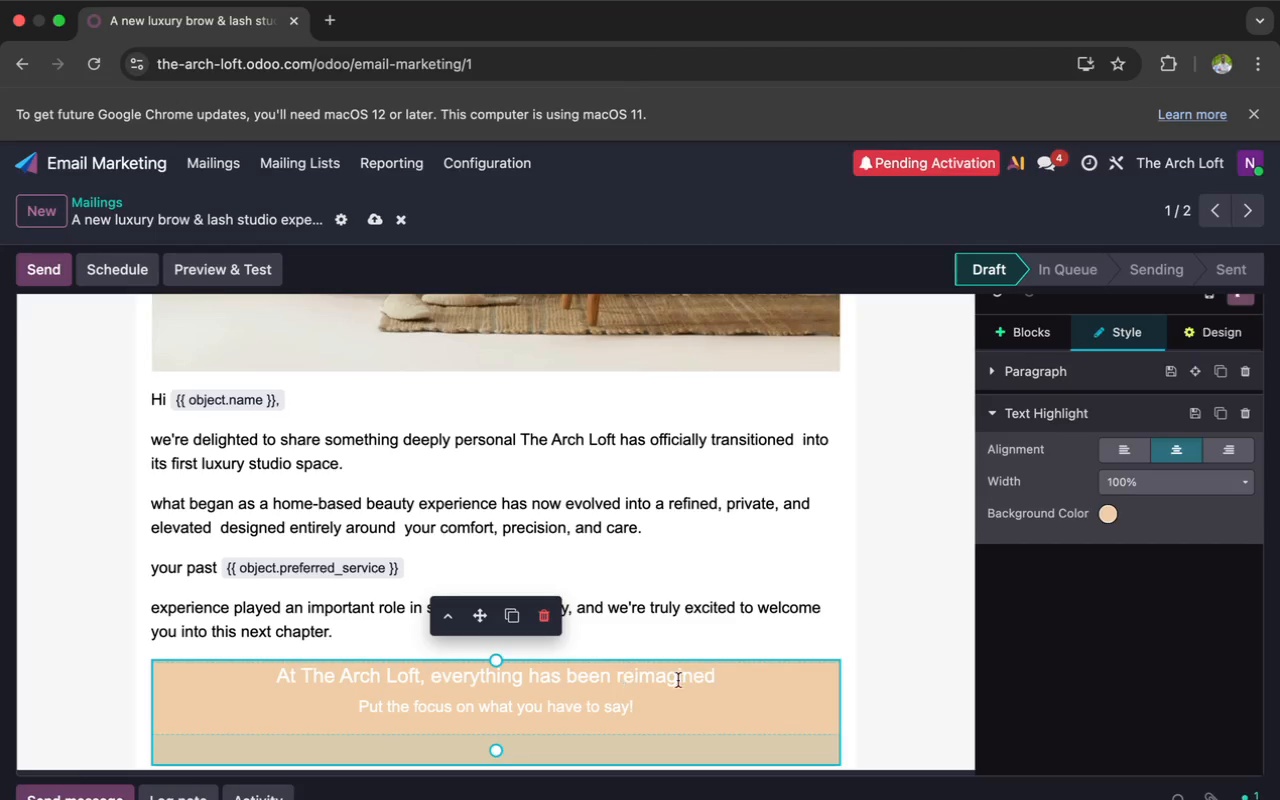 
left_click_drag(start_coordinate=[725, 671], to_coordinate=[278, 680])
 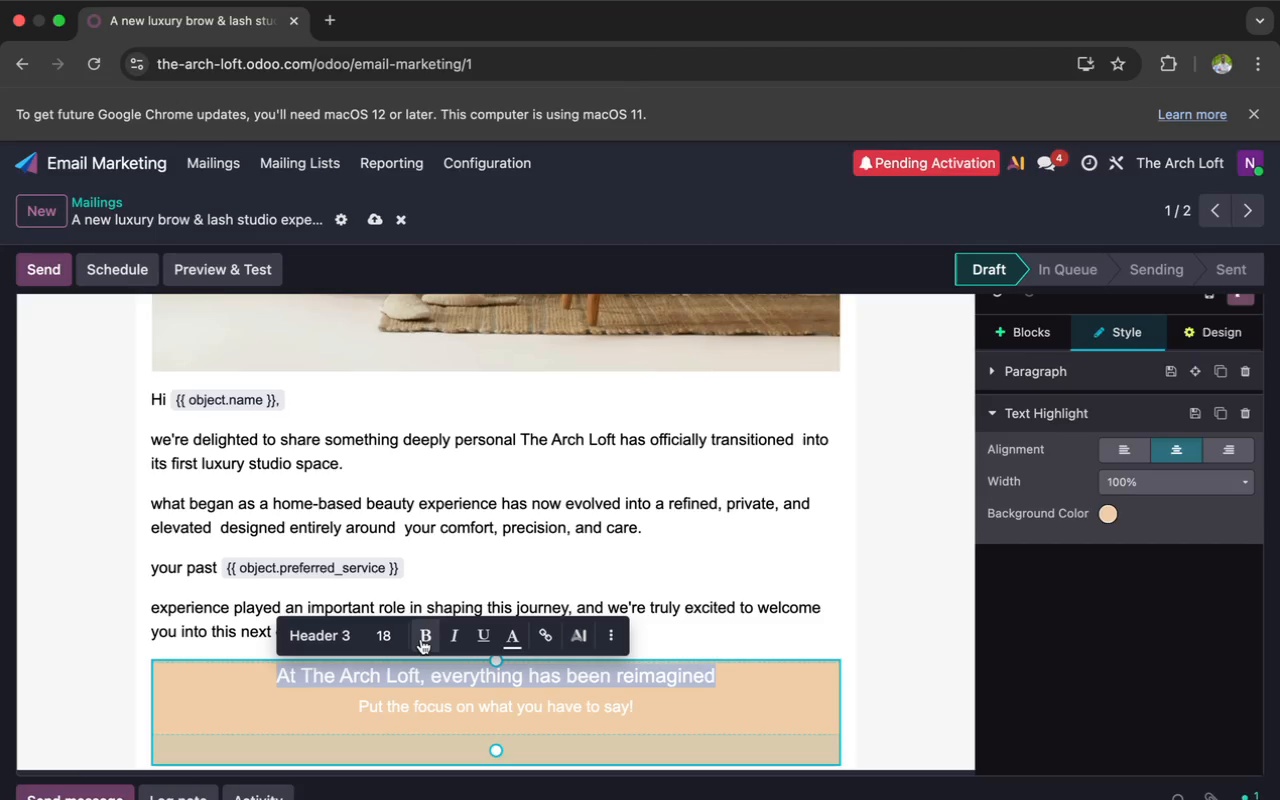 
left_click([425, 639])
 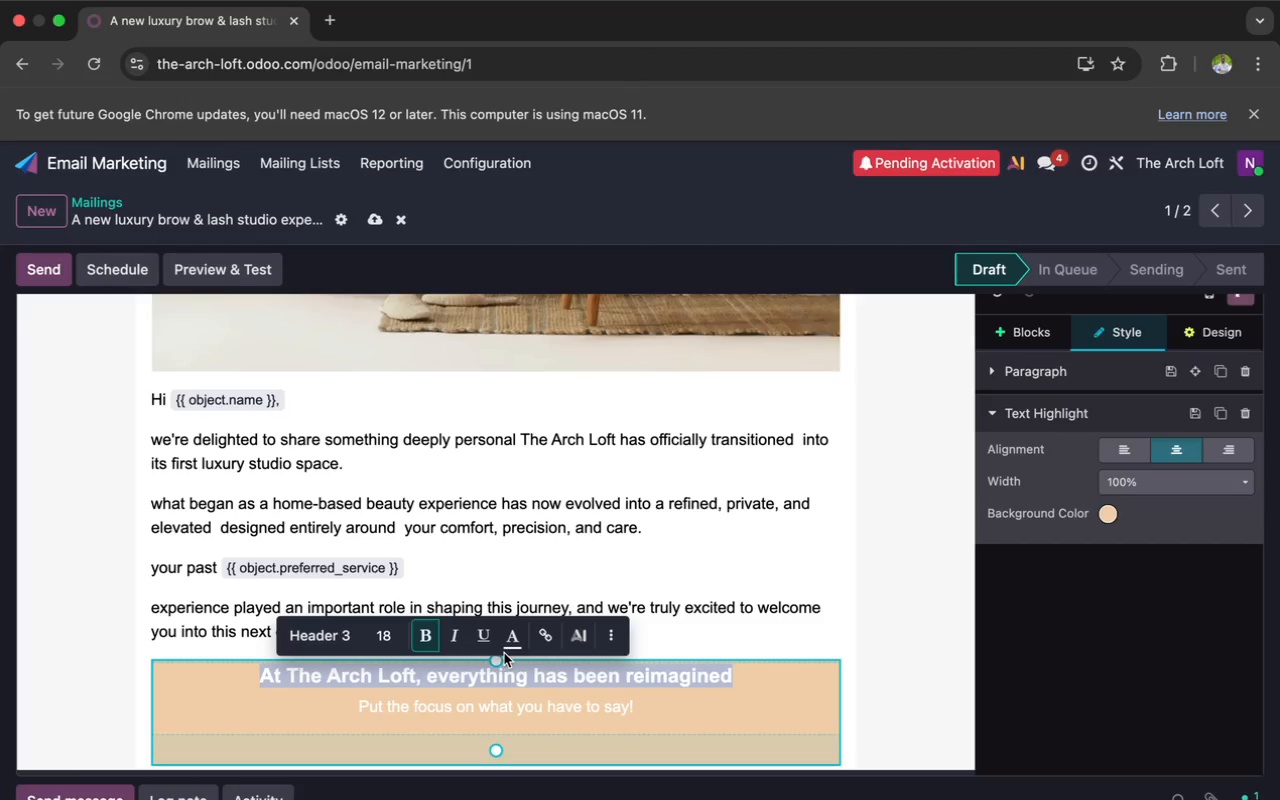 
left_click([509, 647])
 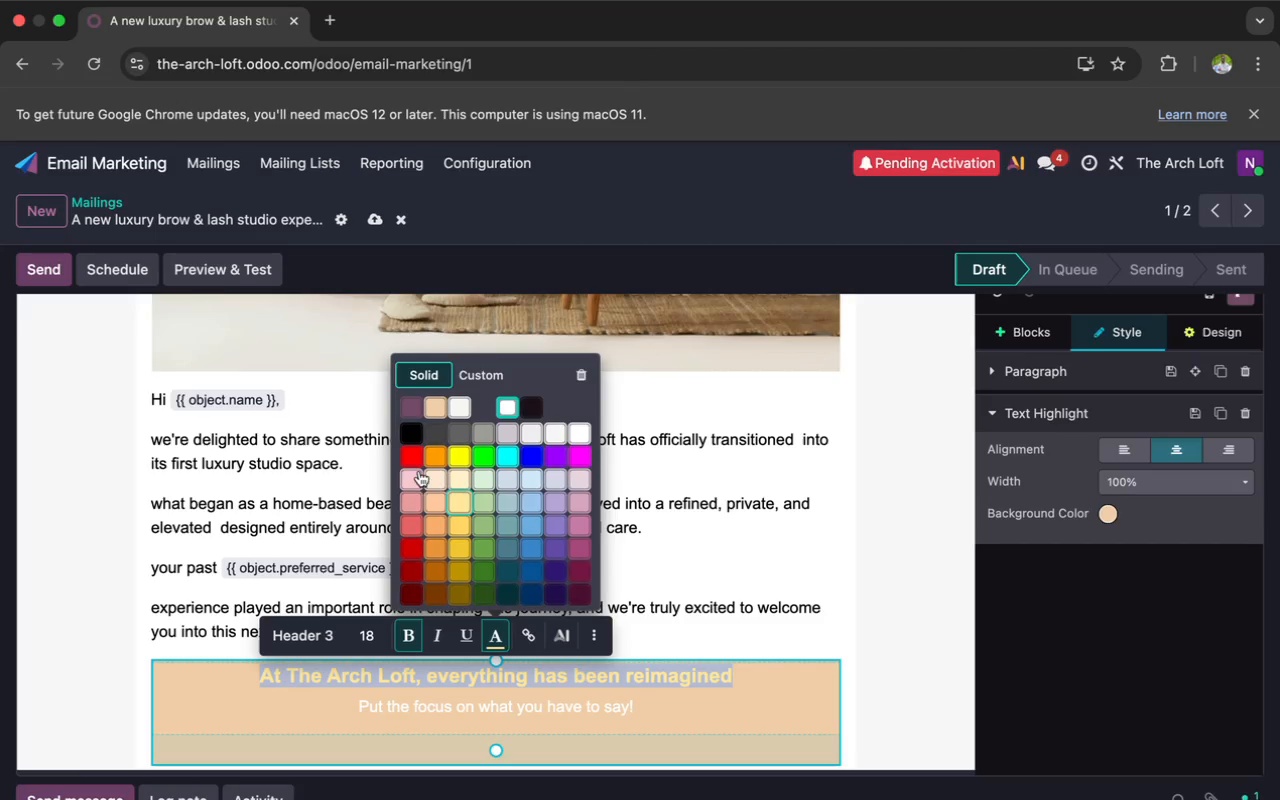 
left_click([406, 430])
 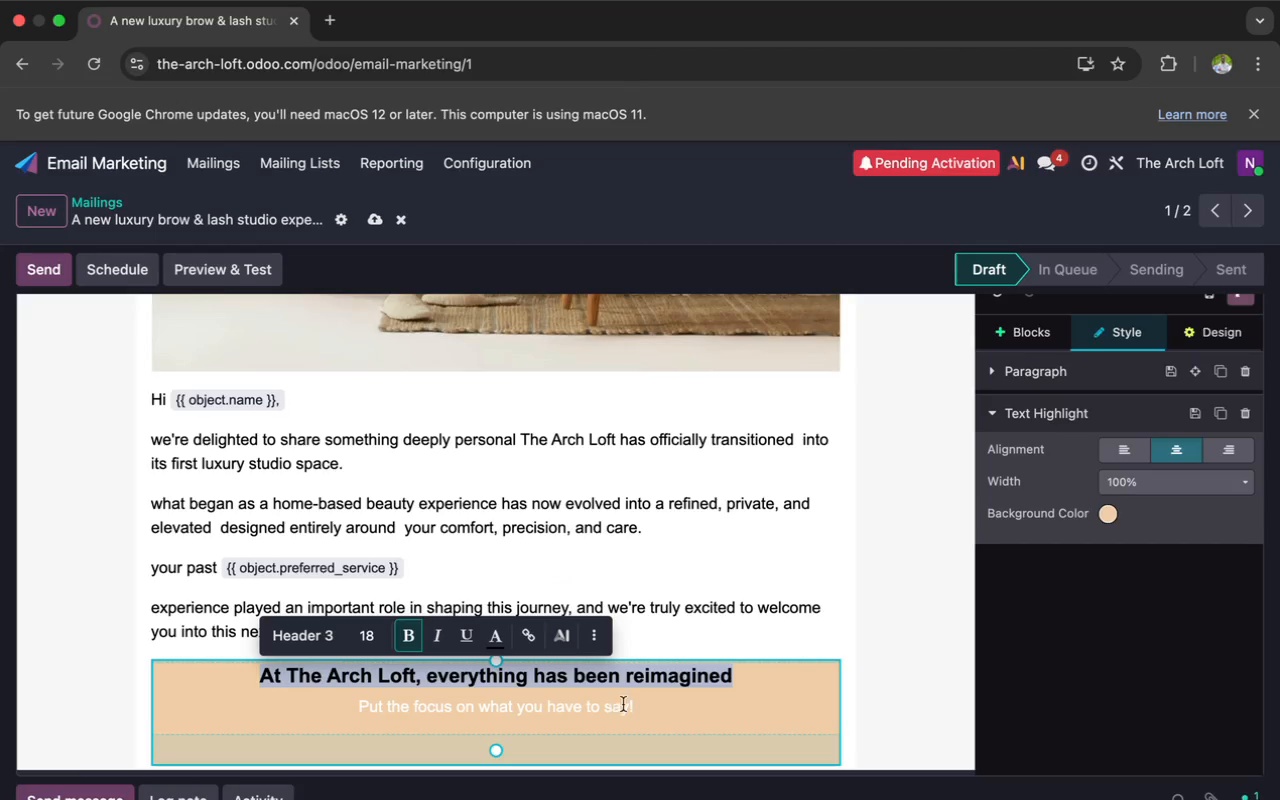 
left_click([658, 716])
 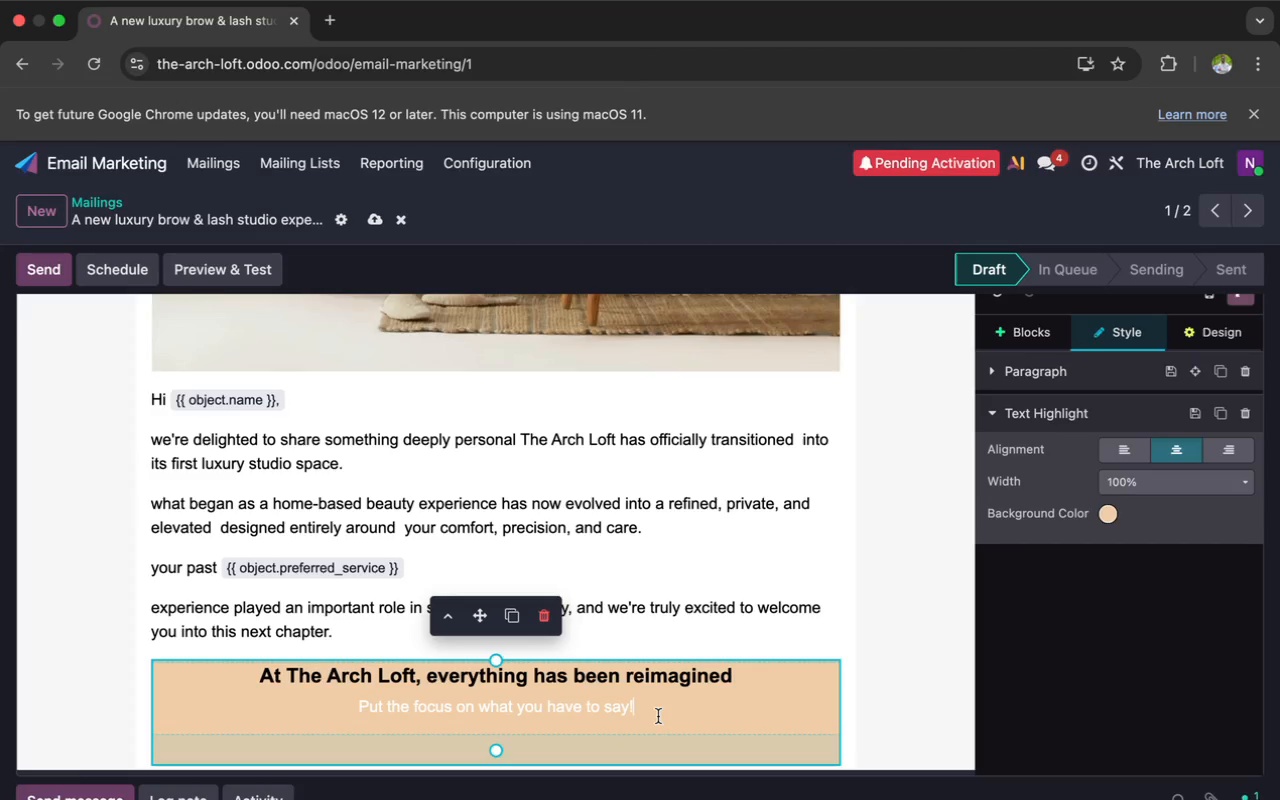 
left_click_drag(start_coordinate=[647, 709], to_coordinate=[351, 715])
 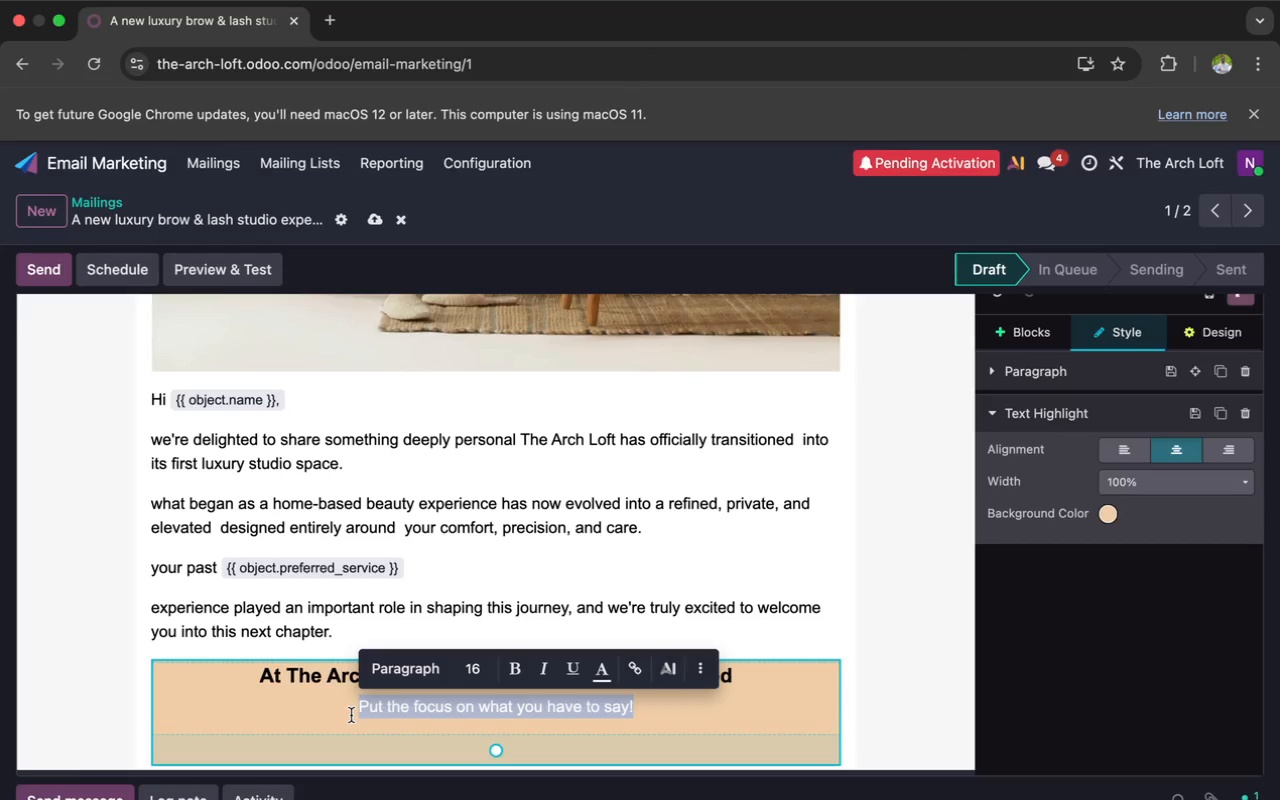 
key(Backspace)
 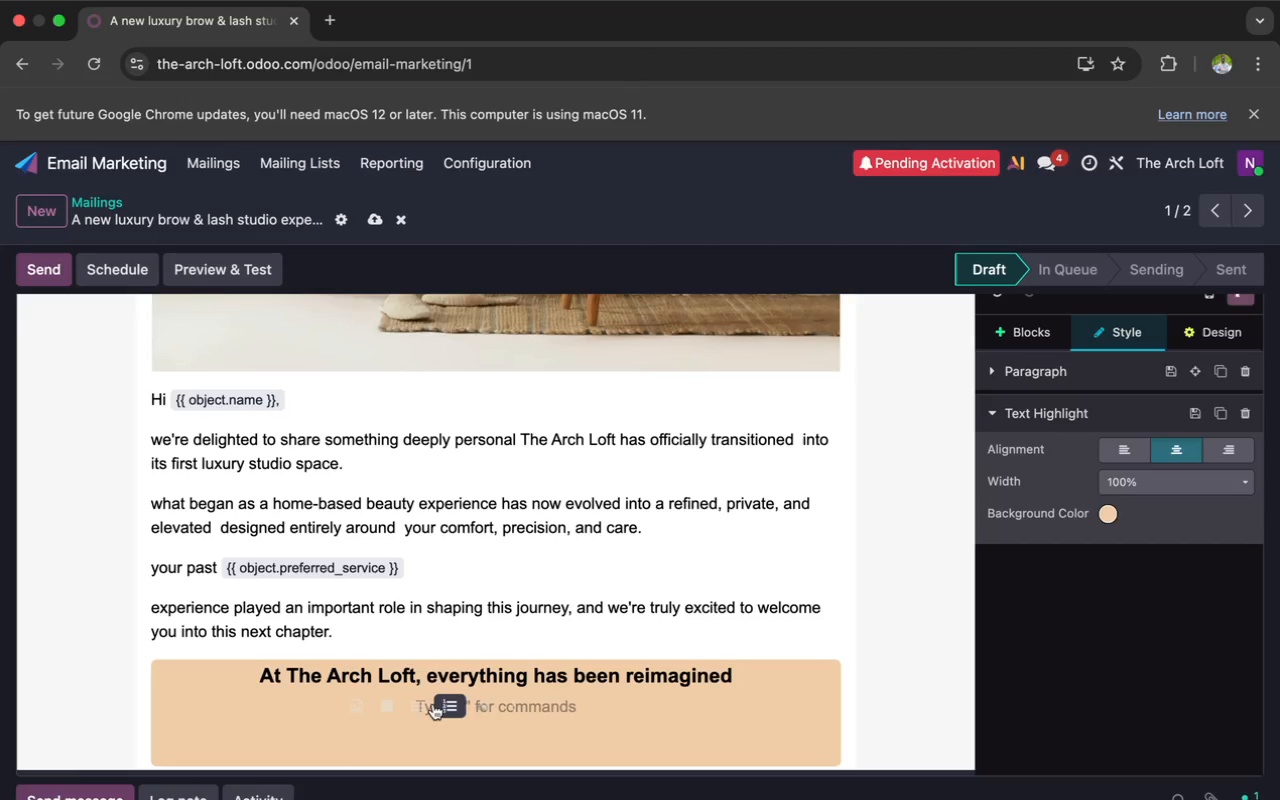 
left_click([421, 708])
 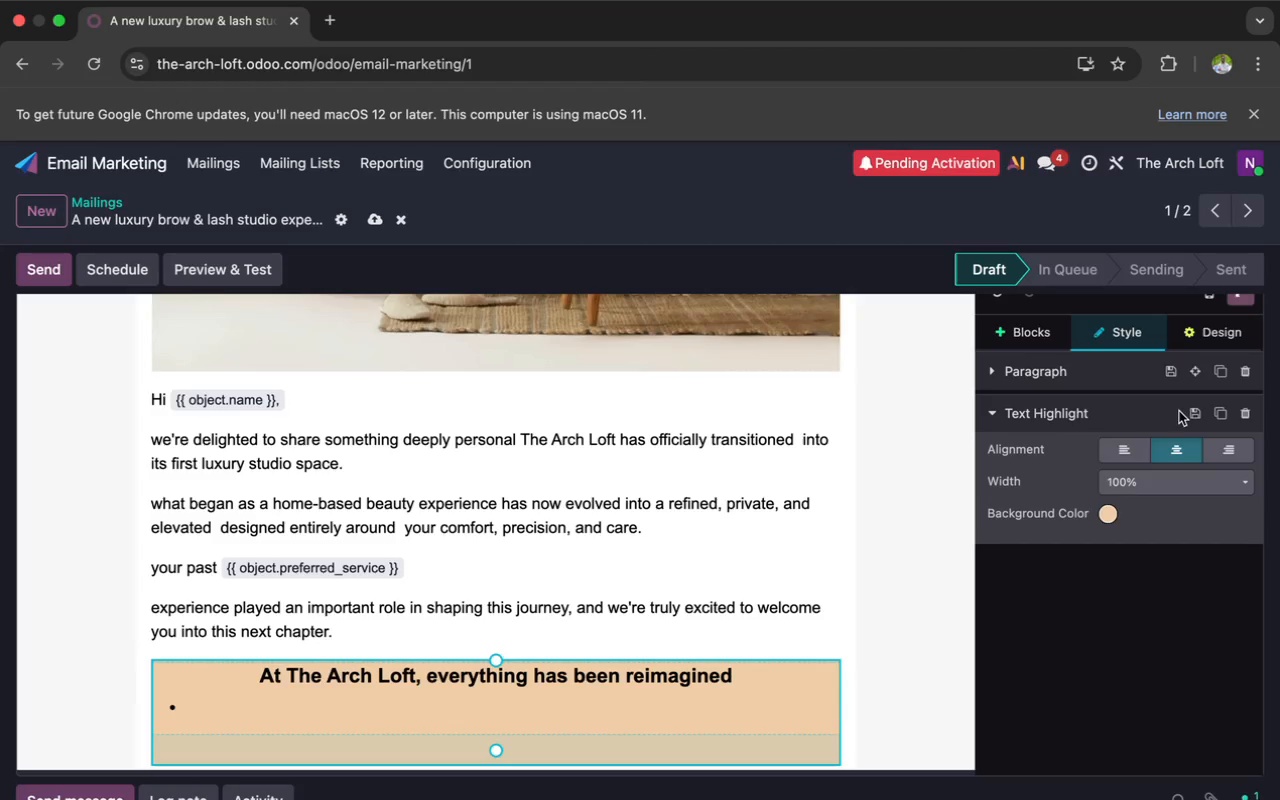 
left_click([1128, 447])
 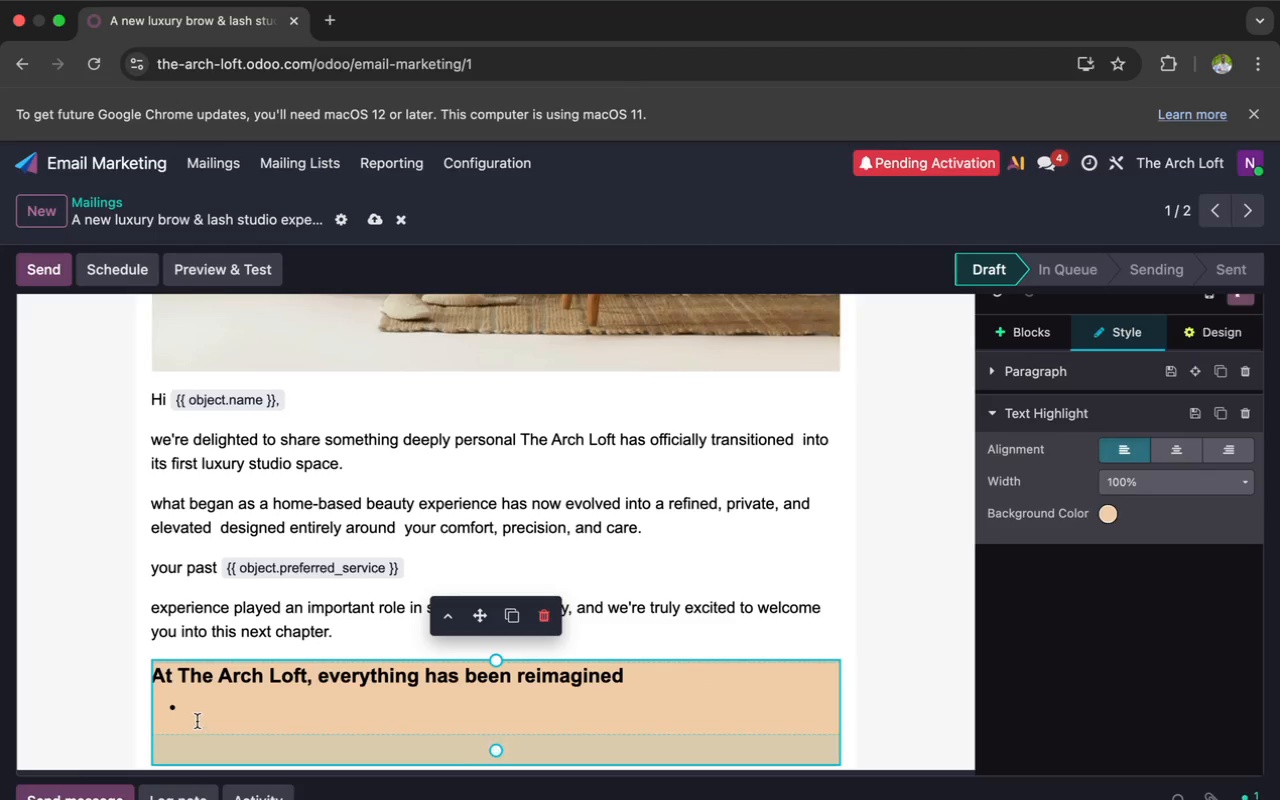 
left_click([196, 714])
 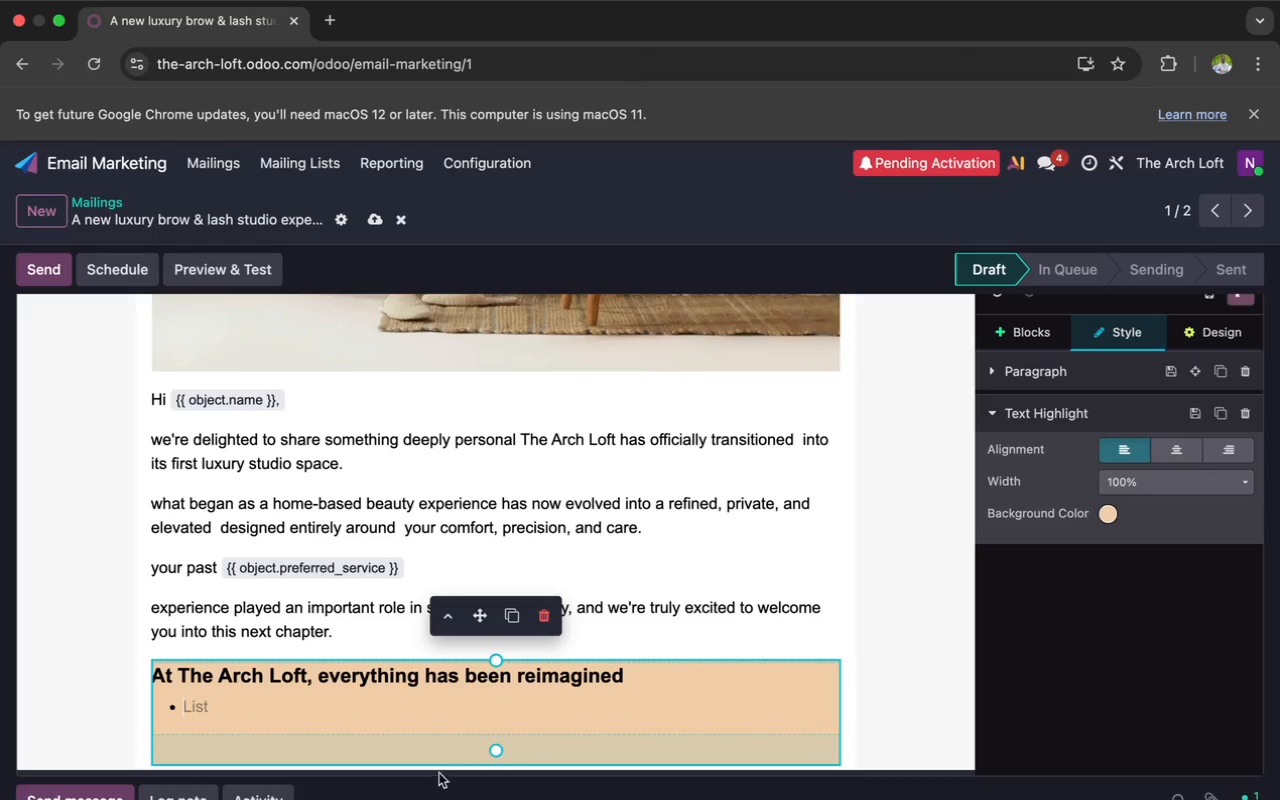 
left_click_drag(start_coordinate=[473, 758], to_coordinate=[456, 726])
 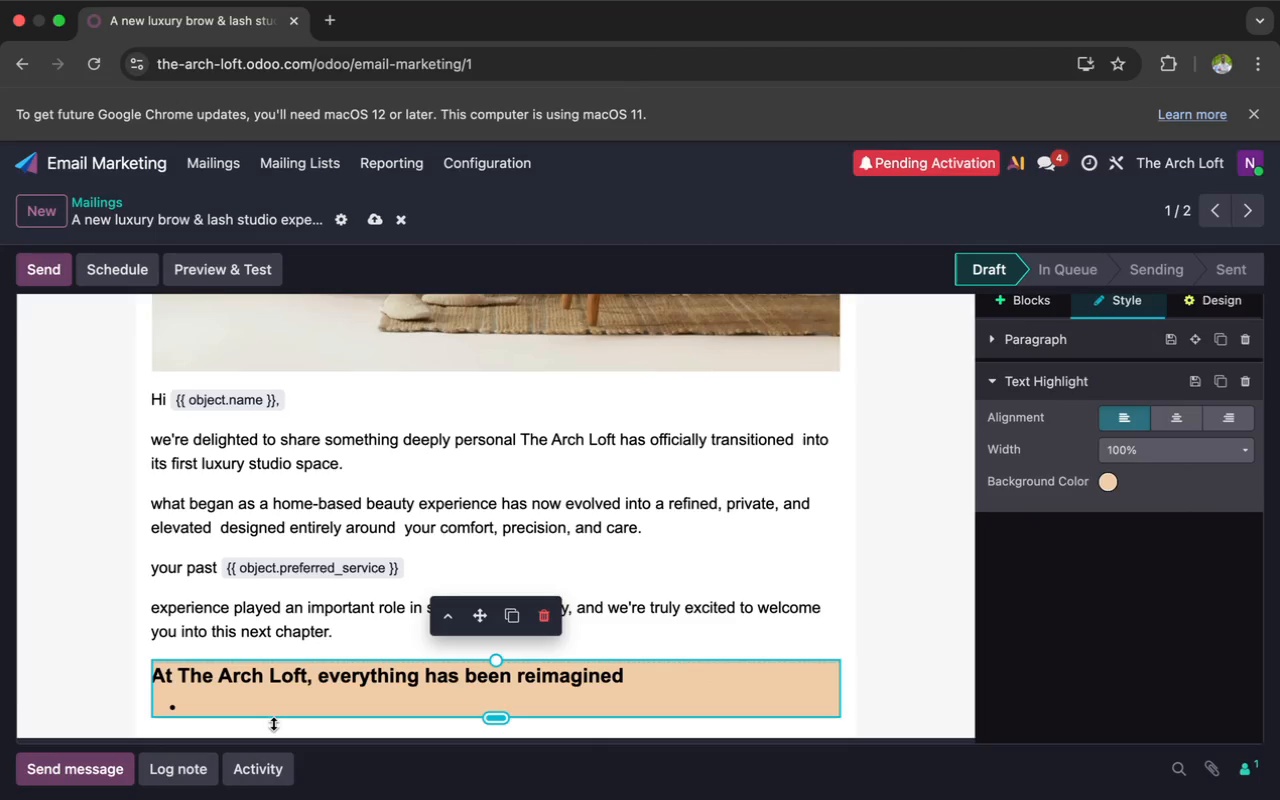 
type(A more refined space)
 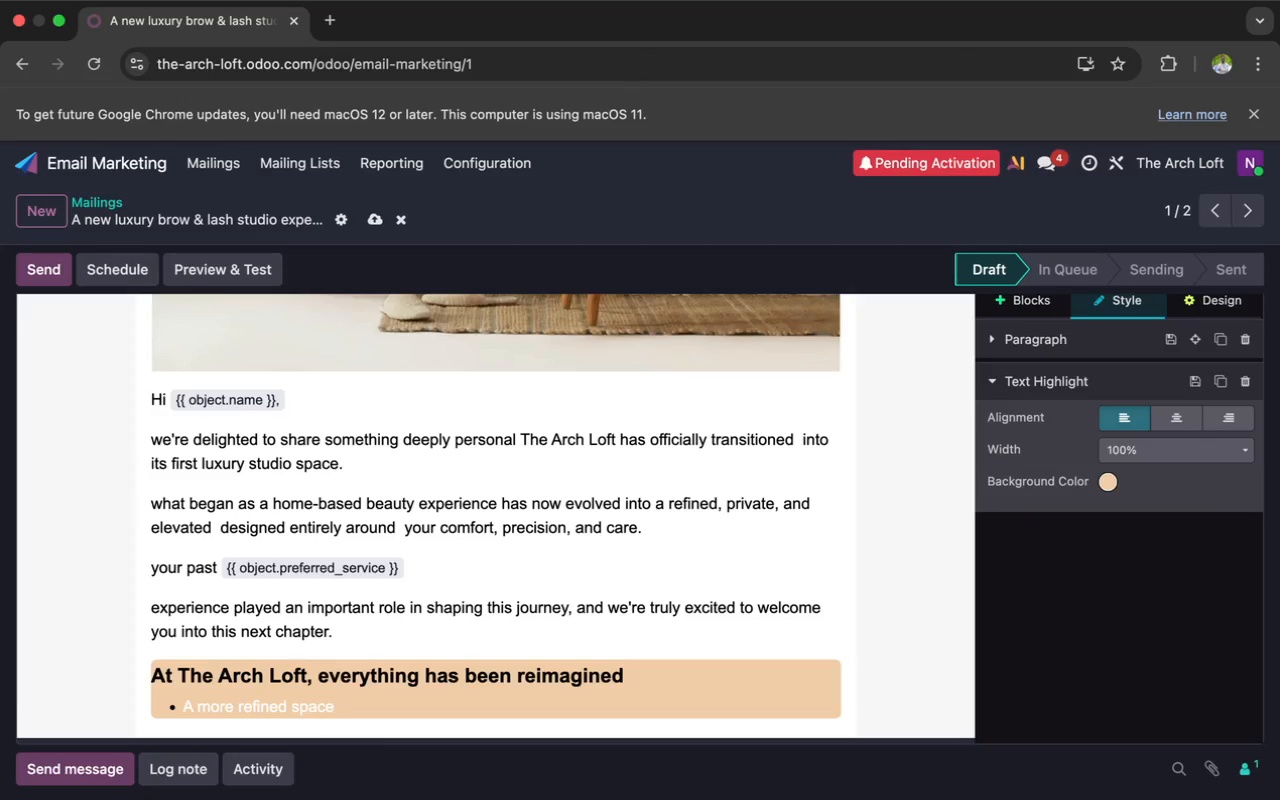 
wait(9.63)
 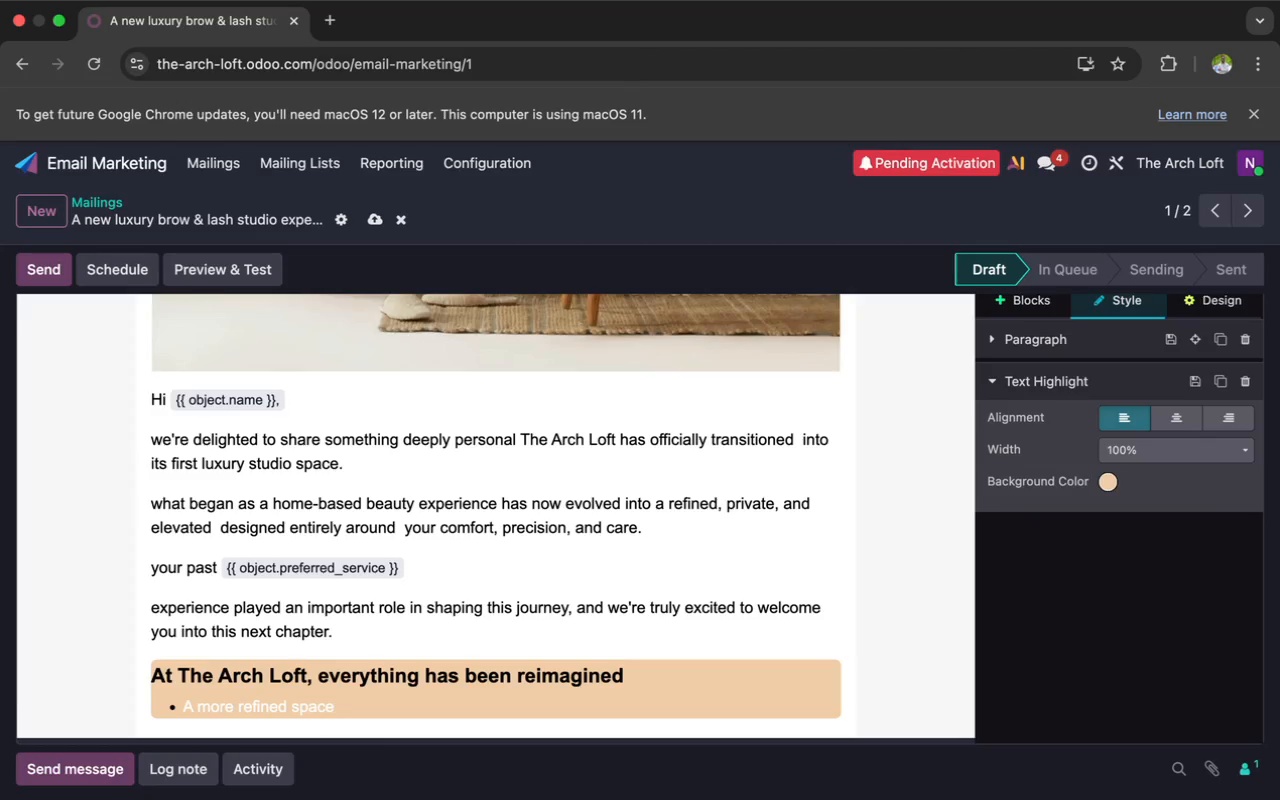 
key(Enter)
 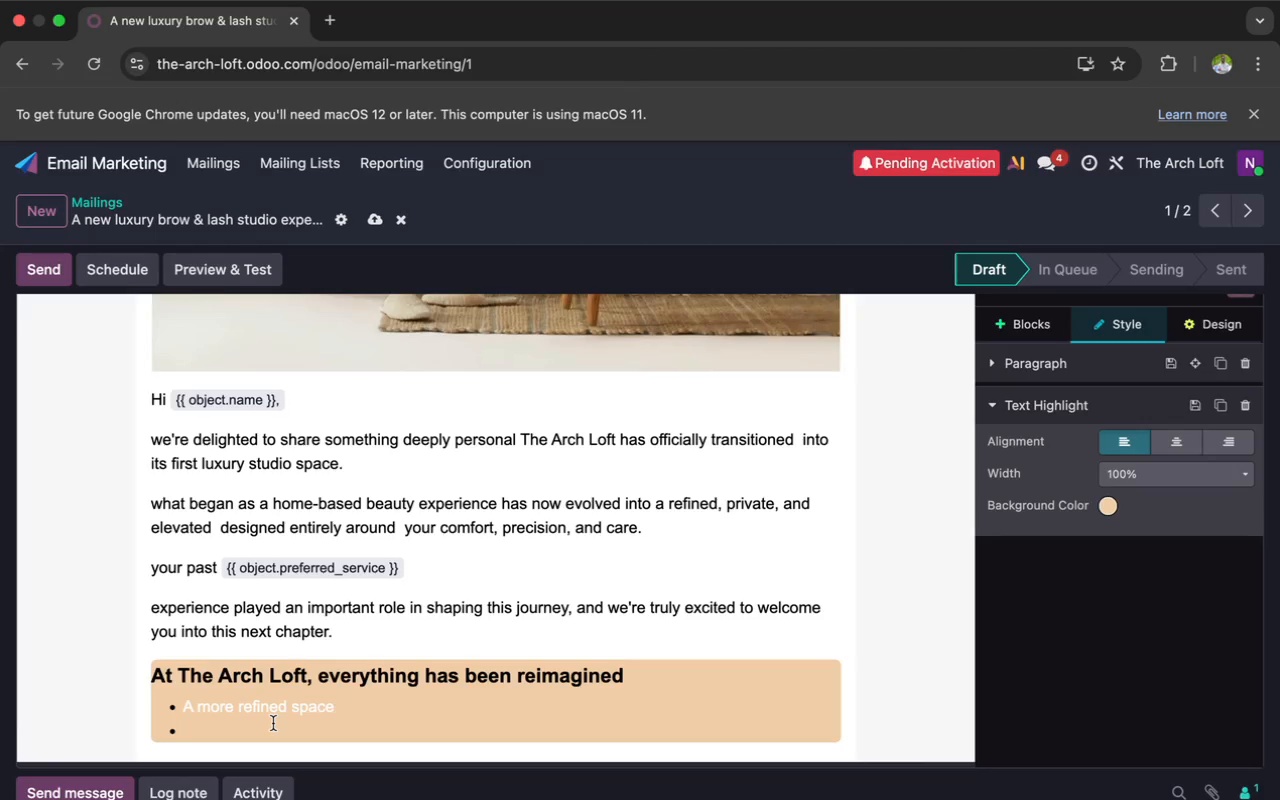 
type(A more private exper)
 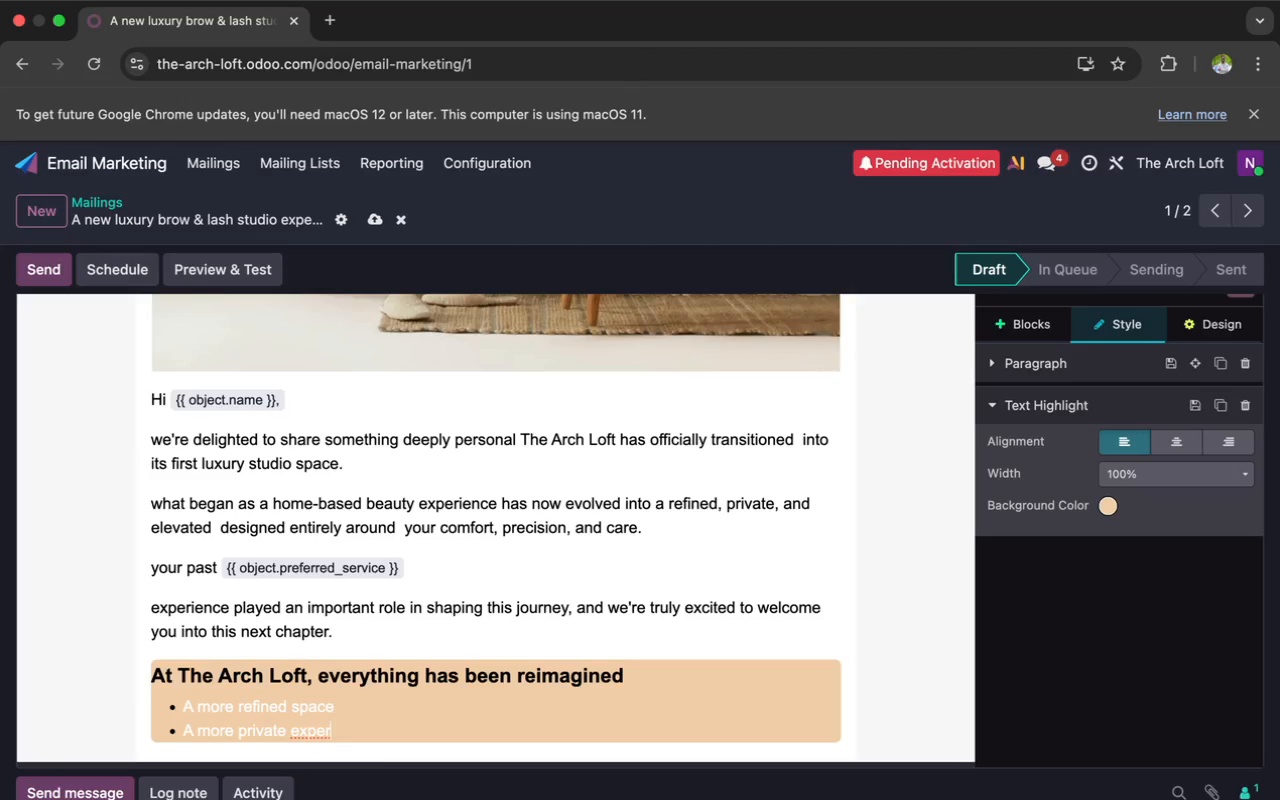 
wait(7.14)
 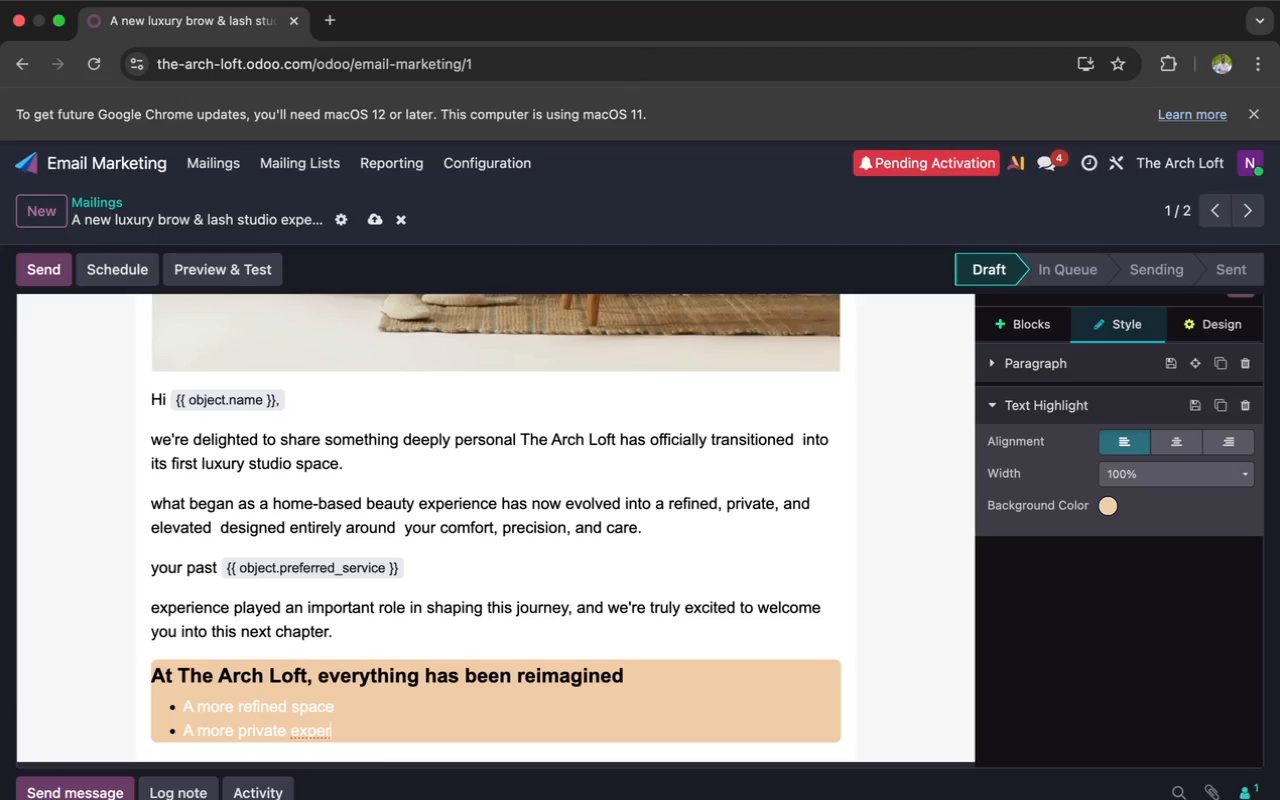 
key(Backspace)
 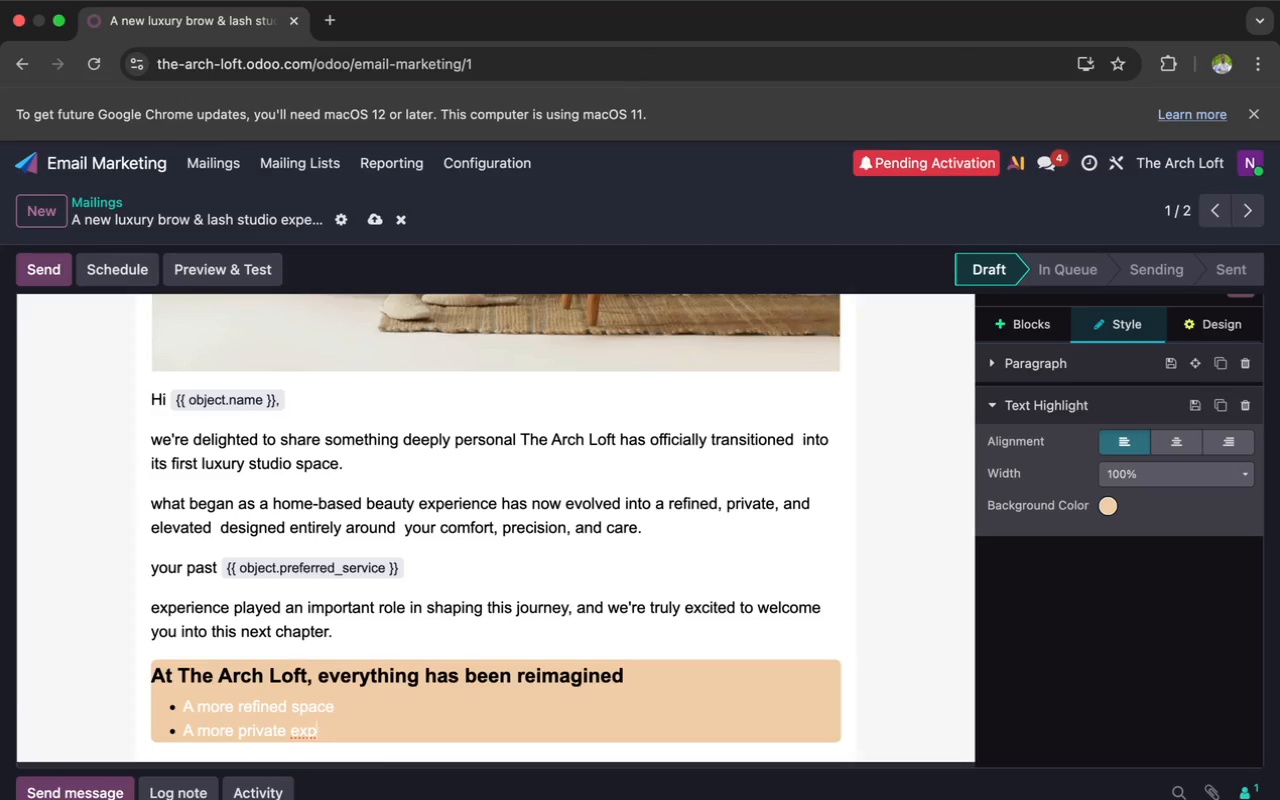 
key(Backspace)
 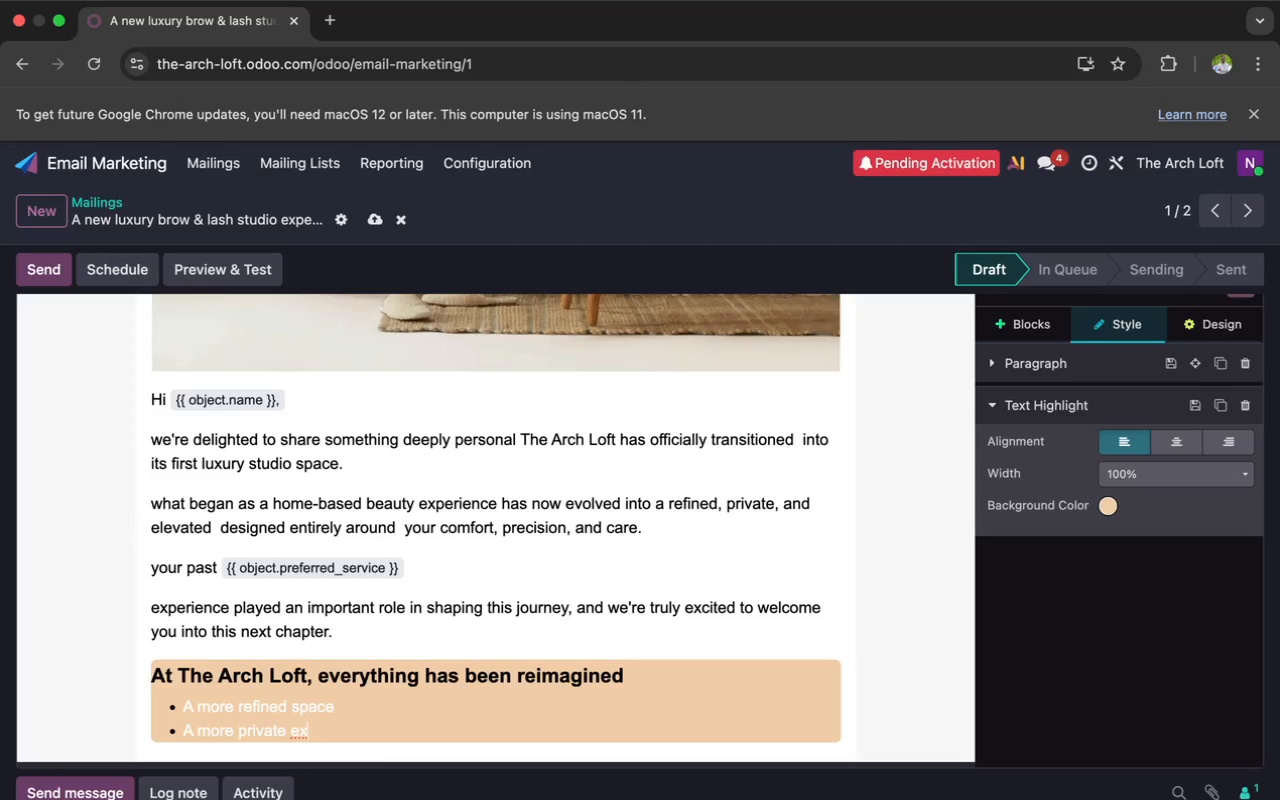 
key(Backspace)
 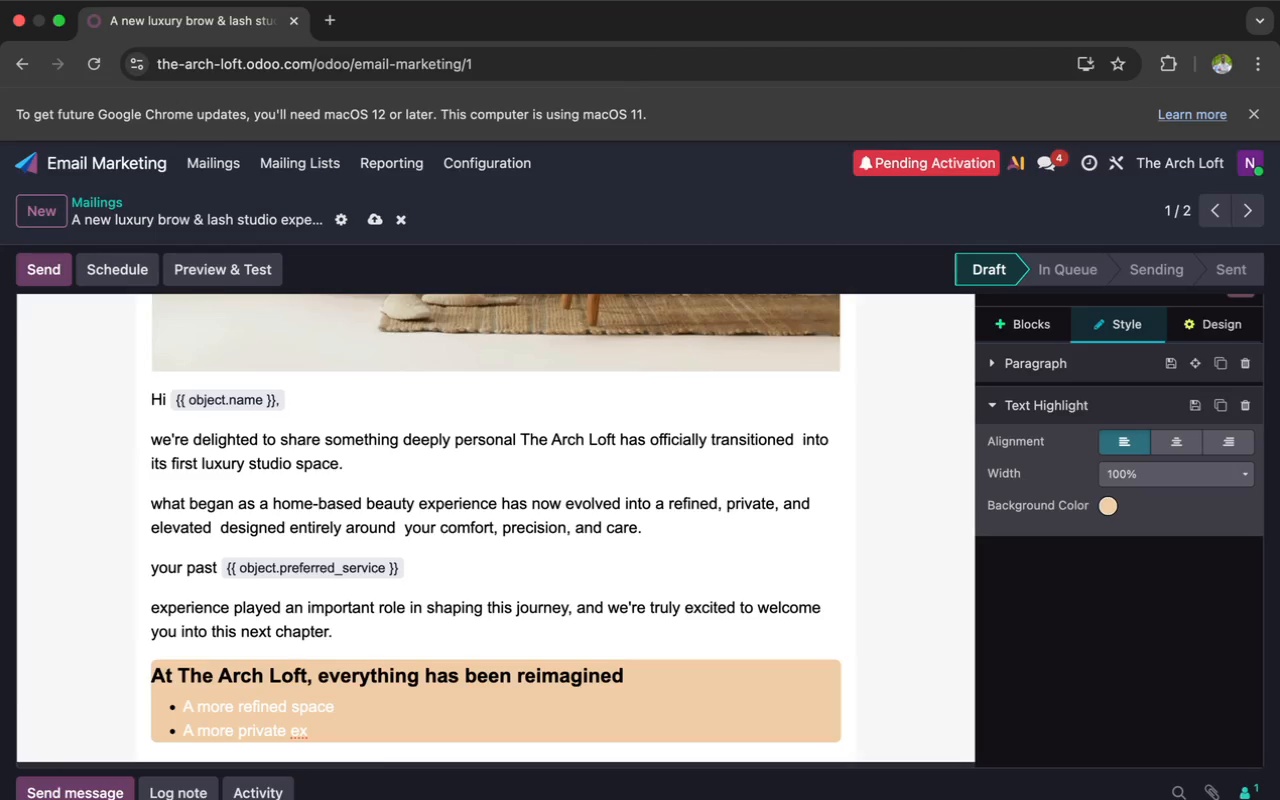 
key(Backspace)
 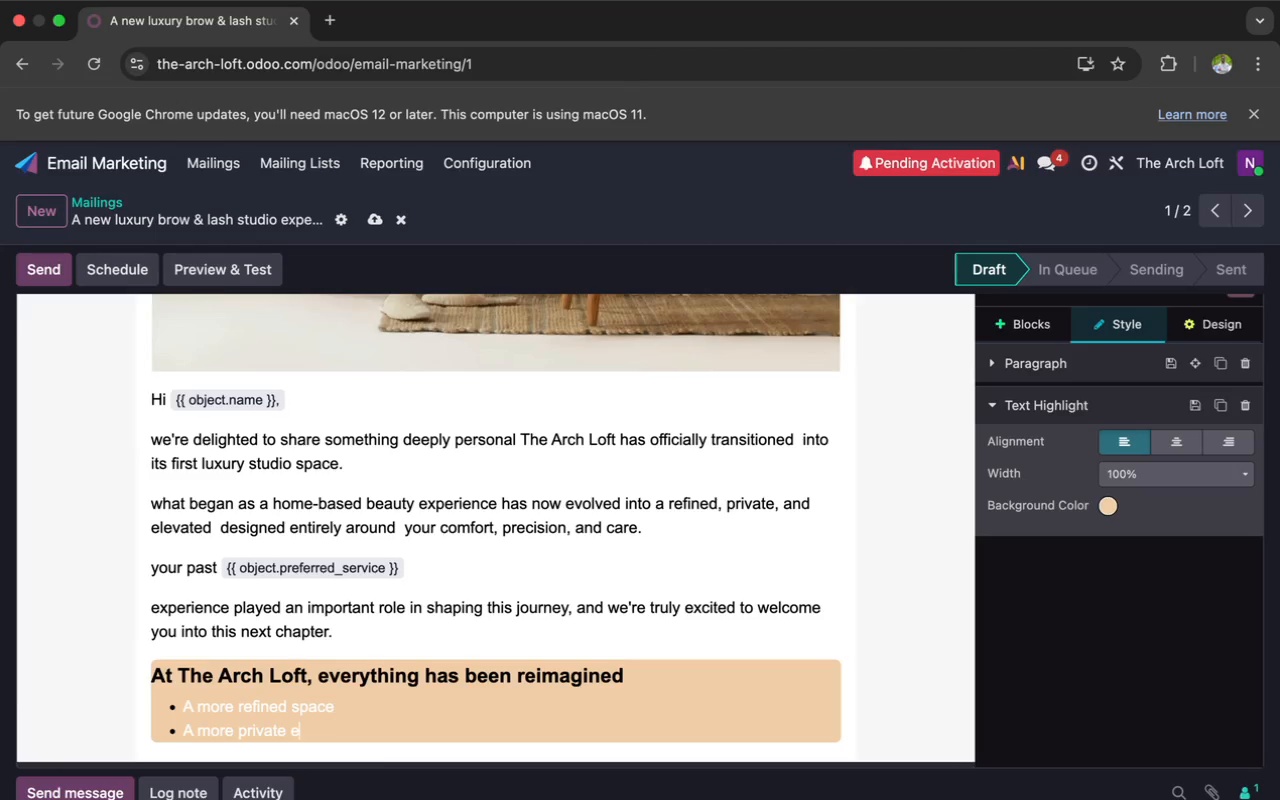 
type(xper)
 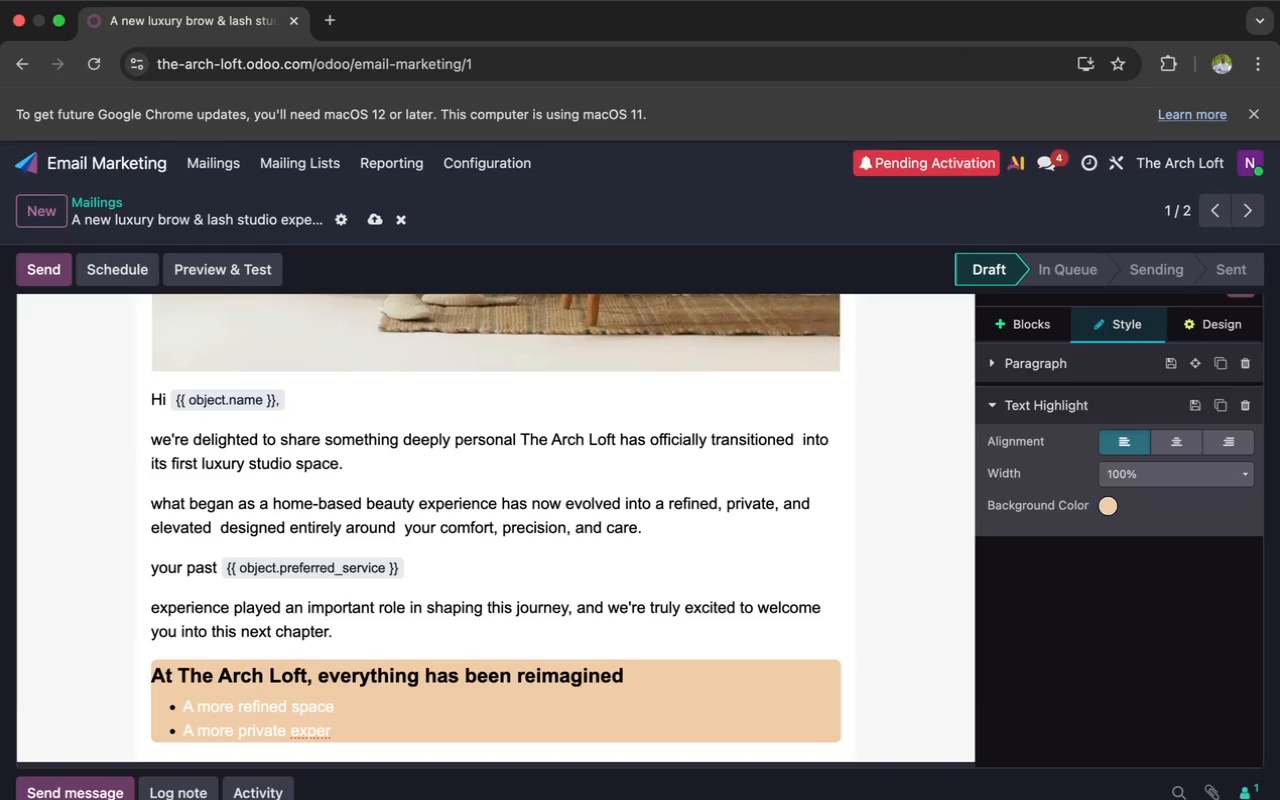 
wait(12.63)
 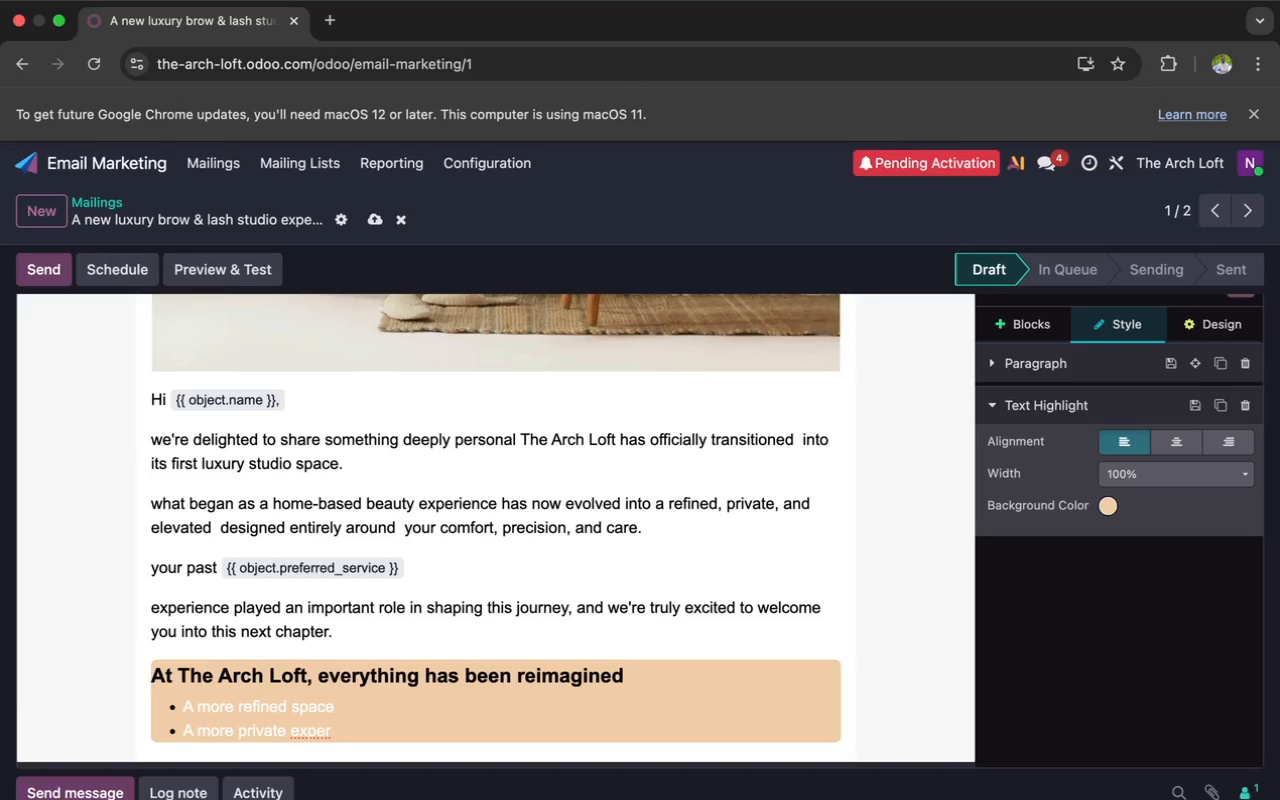 
key(I)
 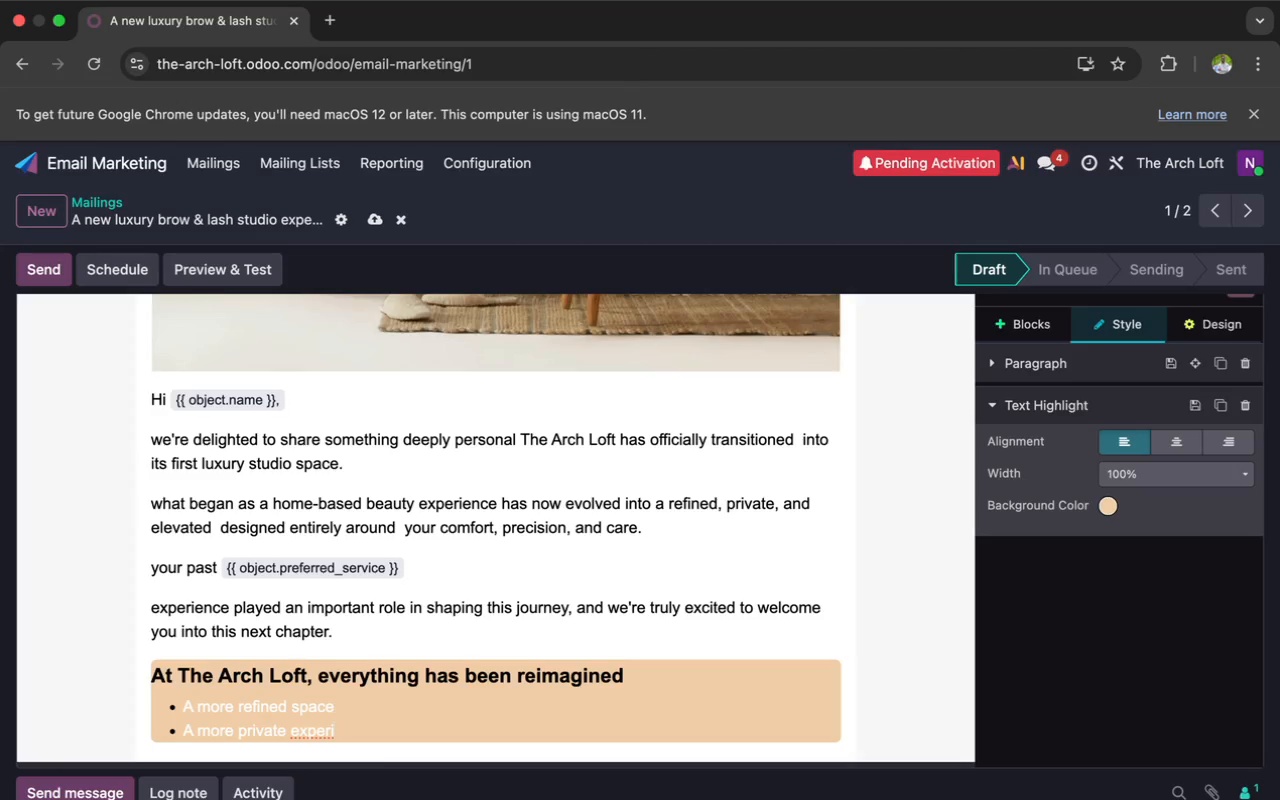 
type(ence )
 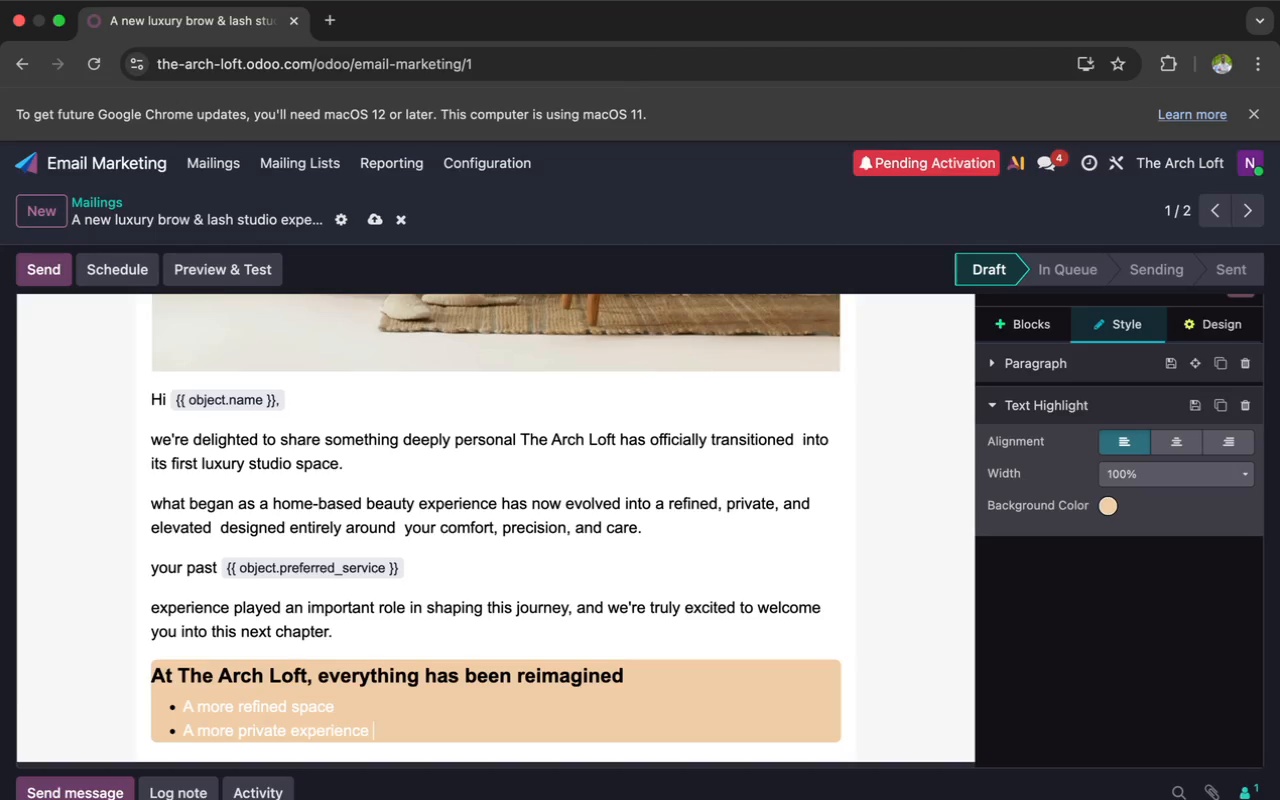 
wait(16.26)
 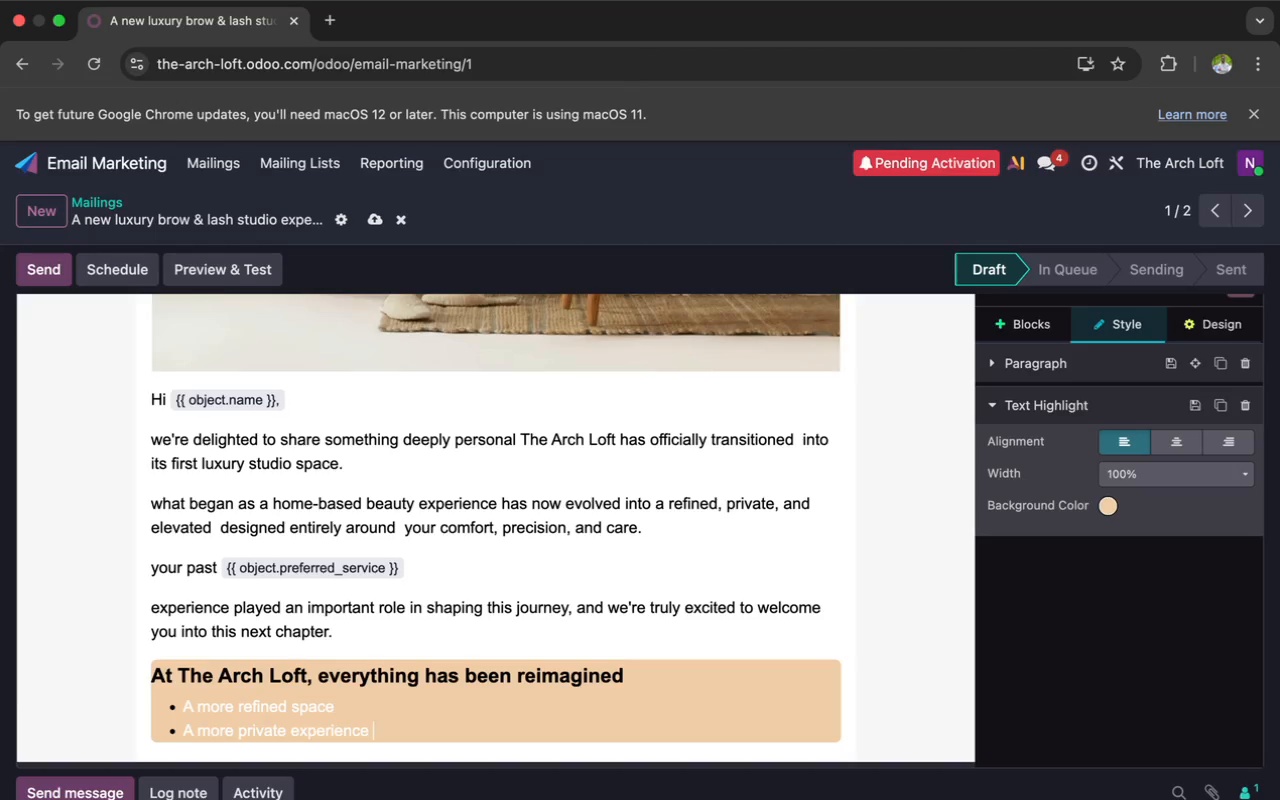 
key(Enter)
 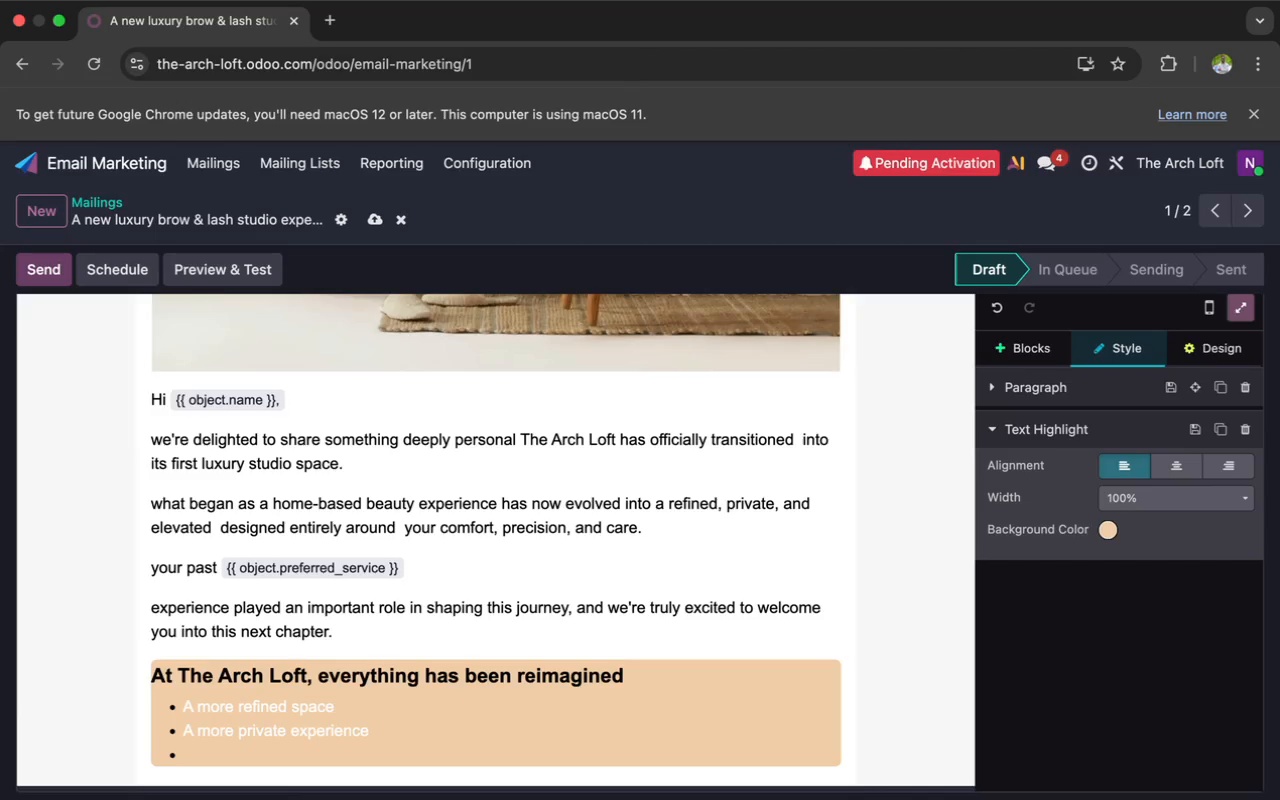 
type(A more elevated level of artist)
 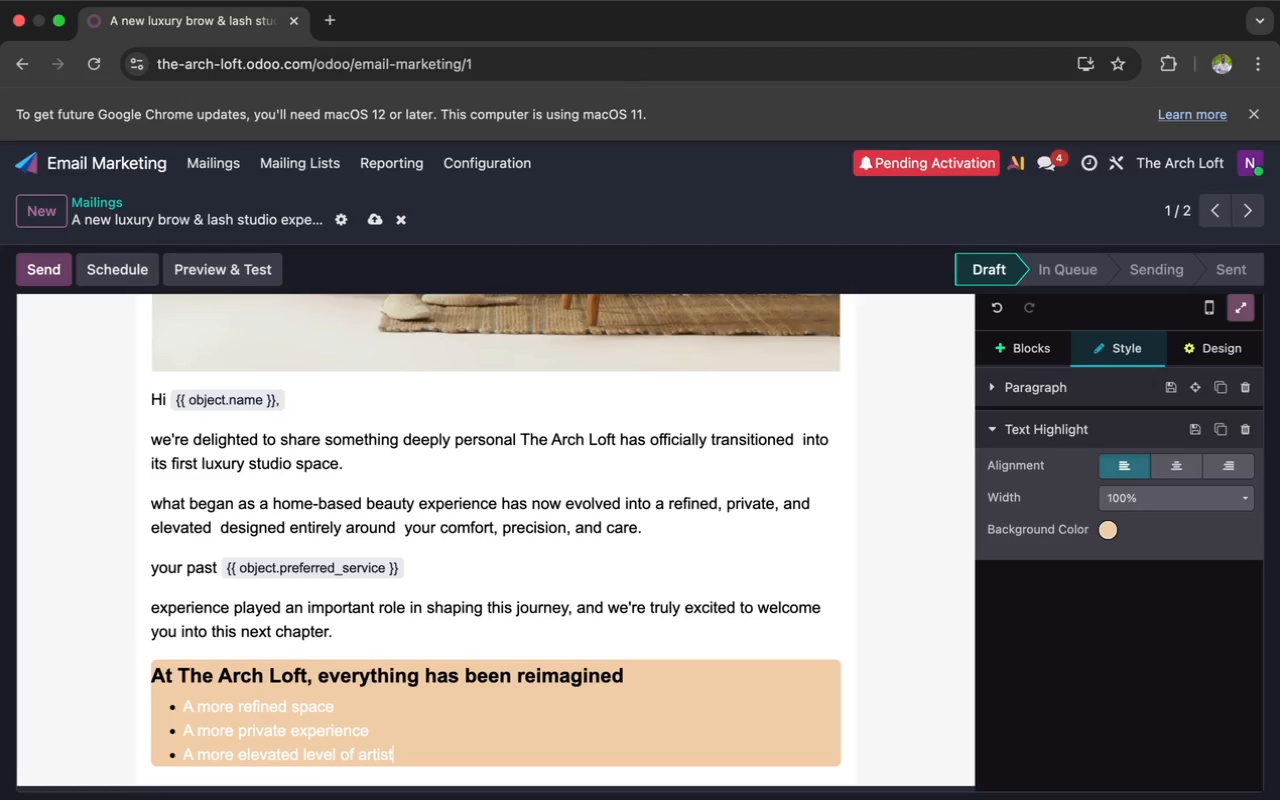 
type(rt)
key(Backspace)
type(y)
 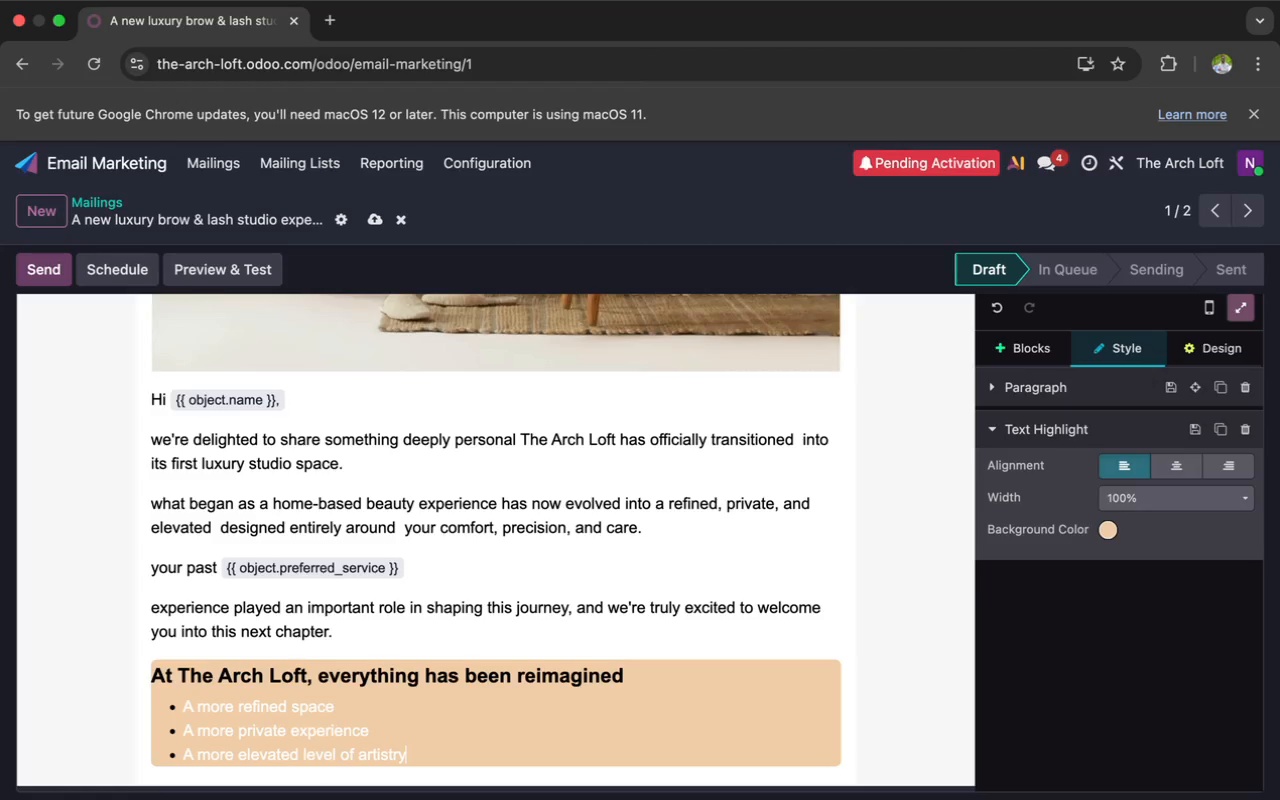 
scroll: coordinate [273, 723], scroll_direction: down, amount: 6.0
 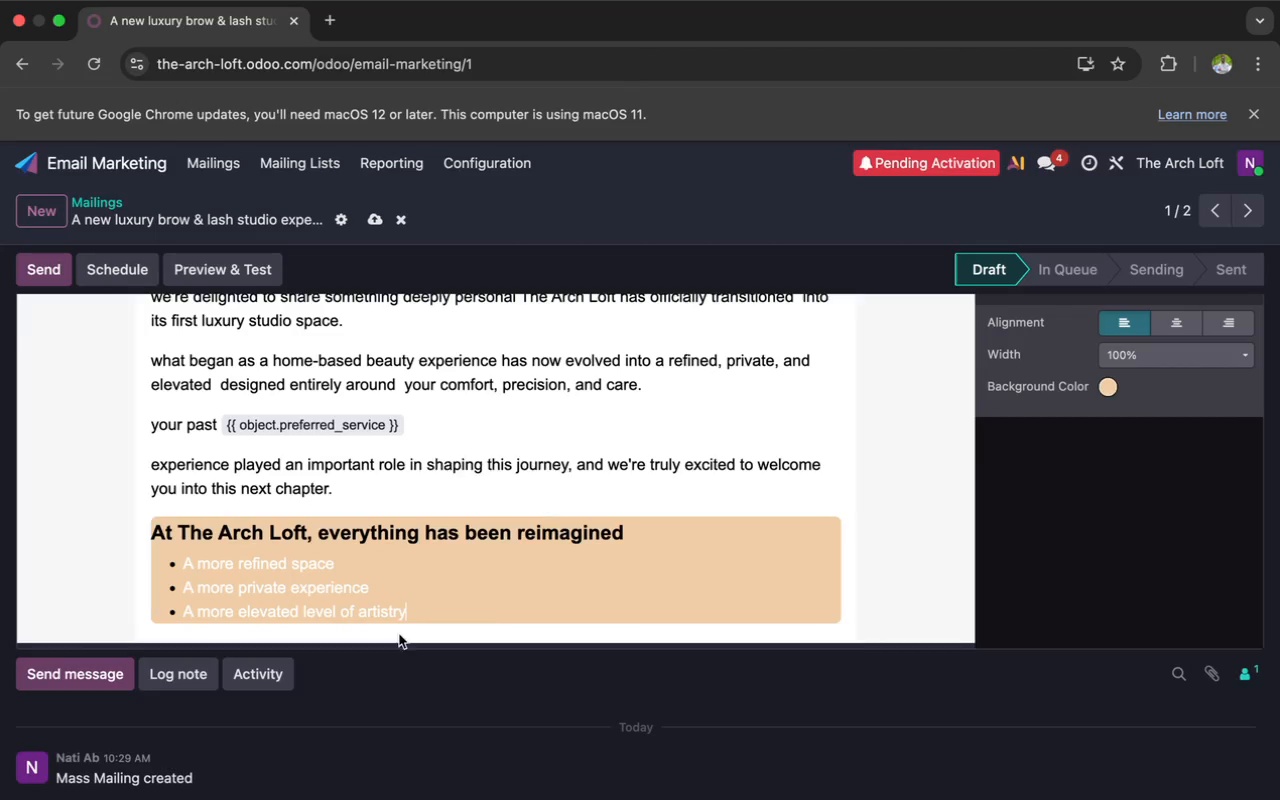 
key(Space)
 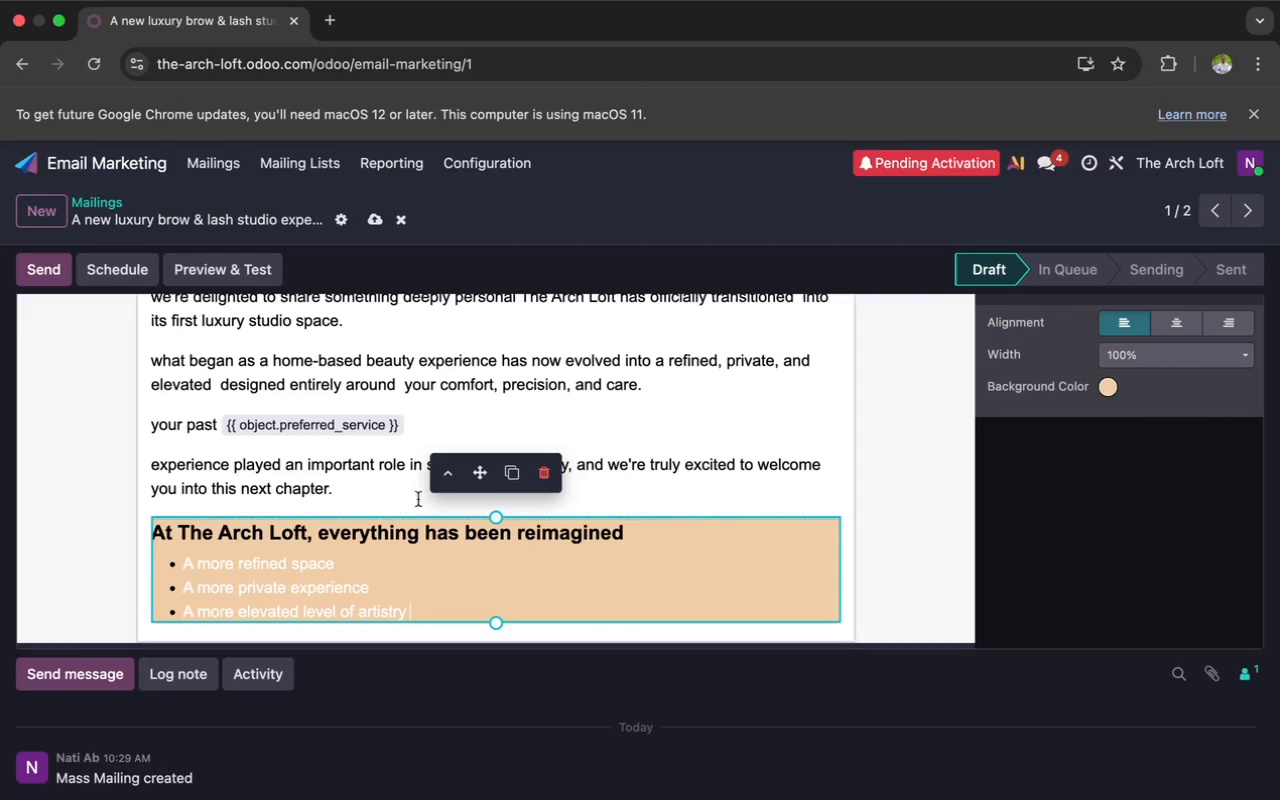 
left_click([363, 494])
 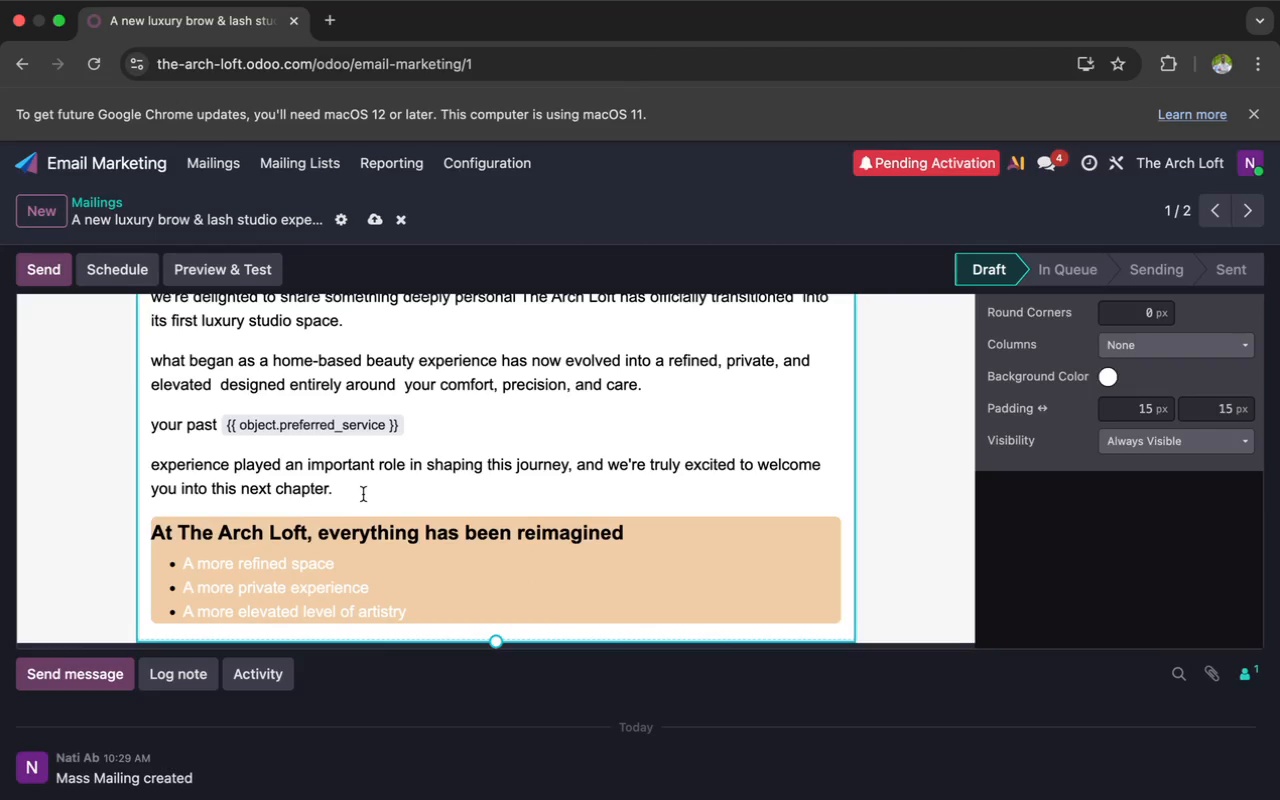 
key(Enter)
 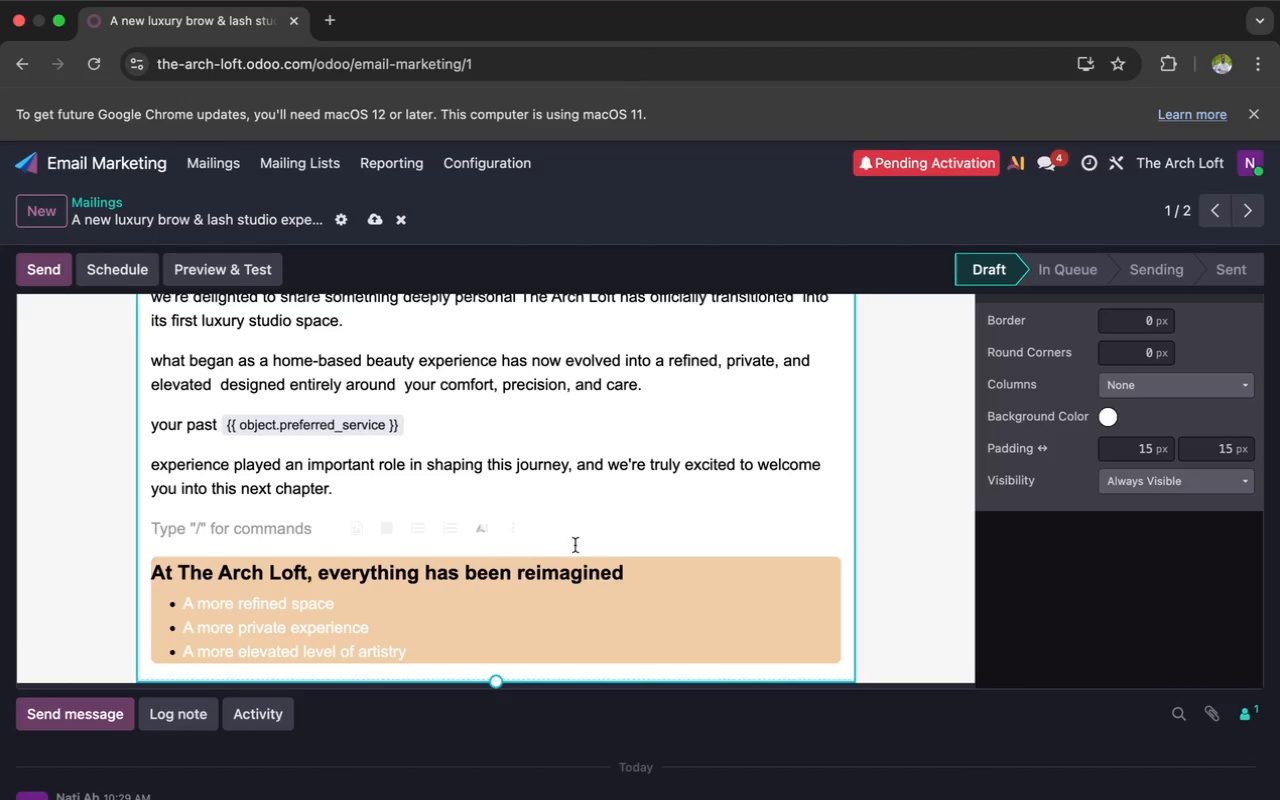 
left_click([641, 555])
 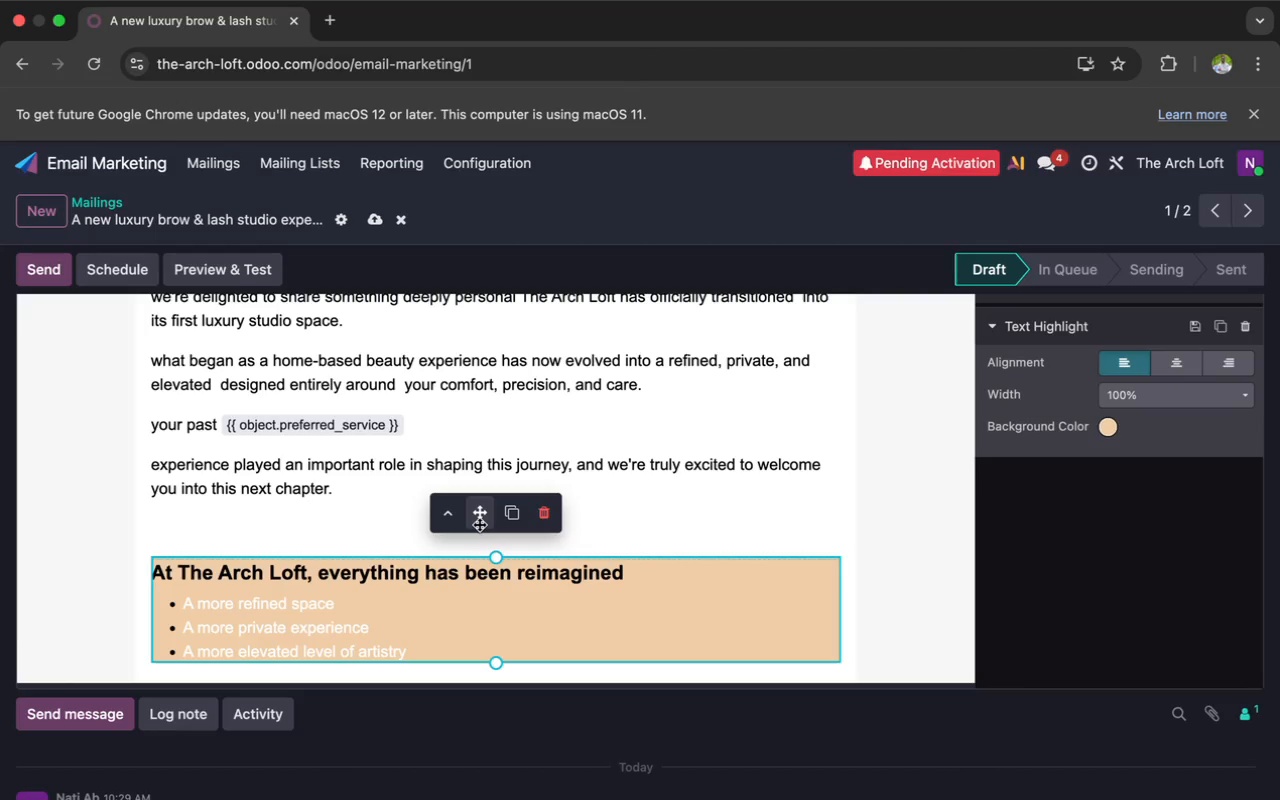 
left_click_drag(start_coordinate=[493, 511], to_coordinate=[490, 493])
 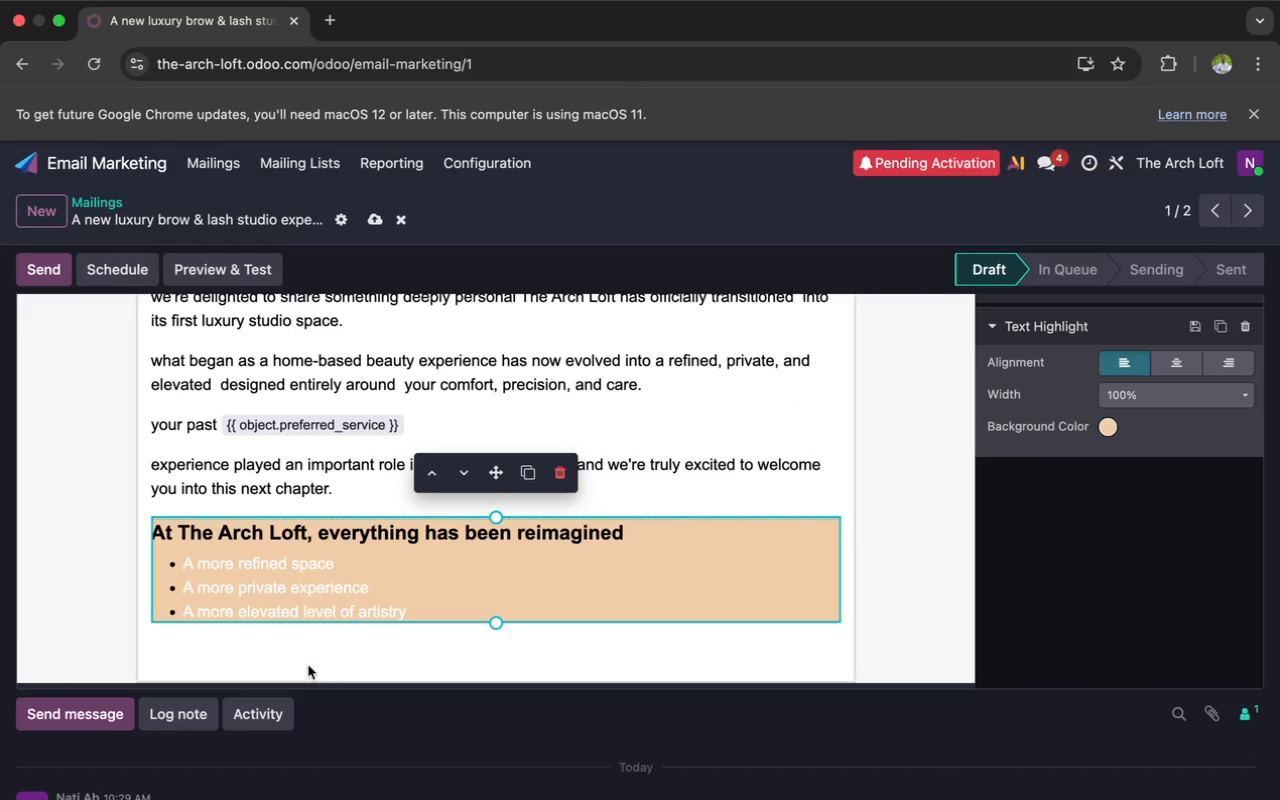 
left_click([307, 651])
 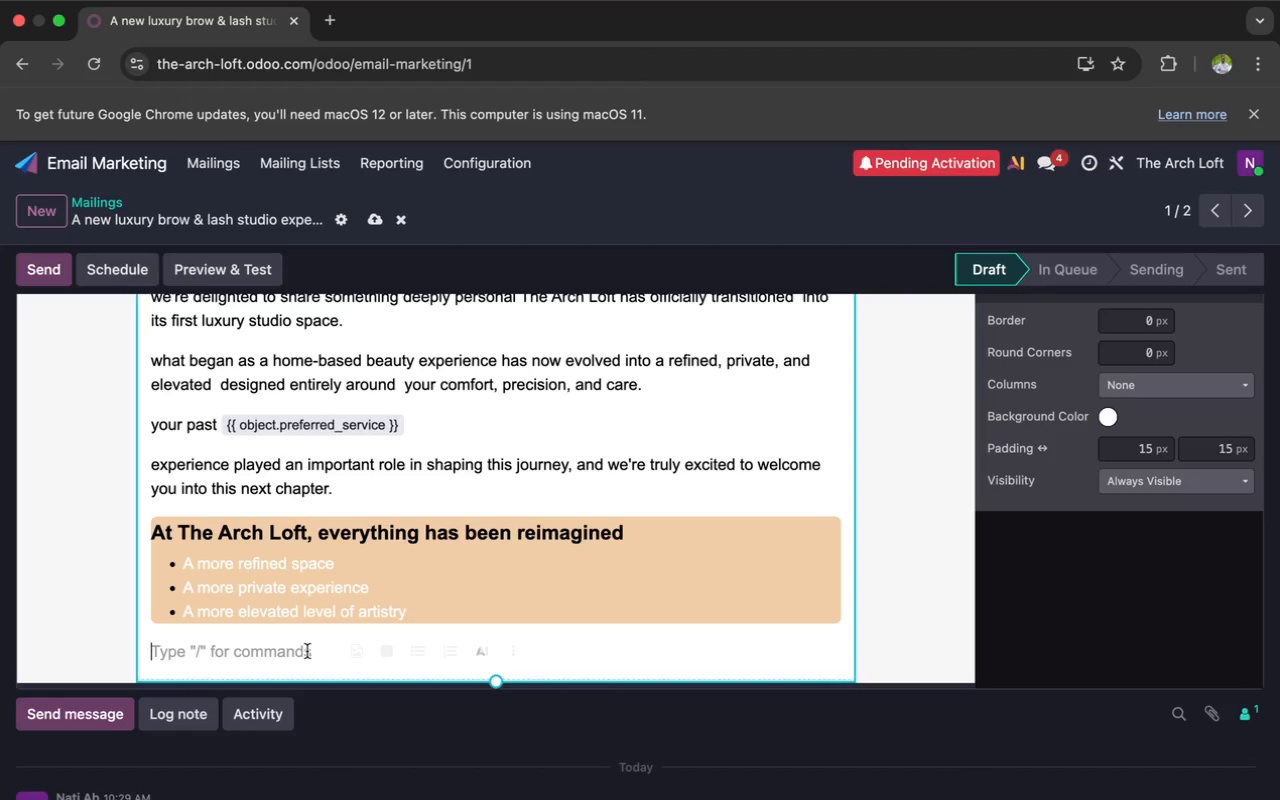 
wait(5.75)
 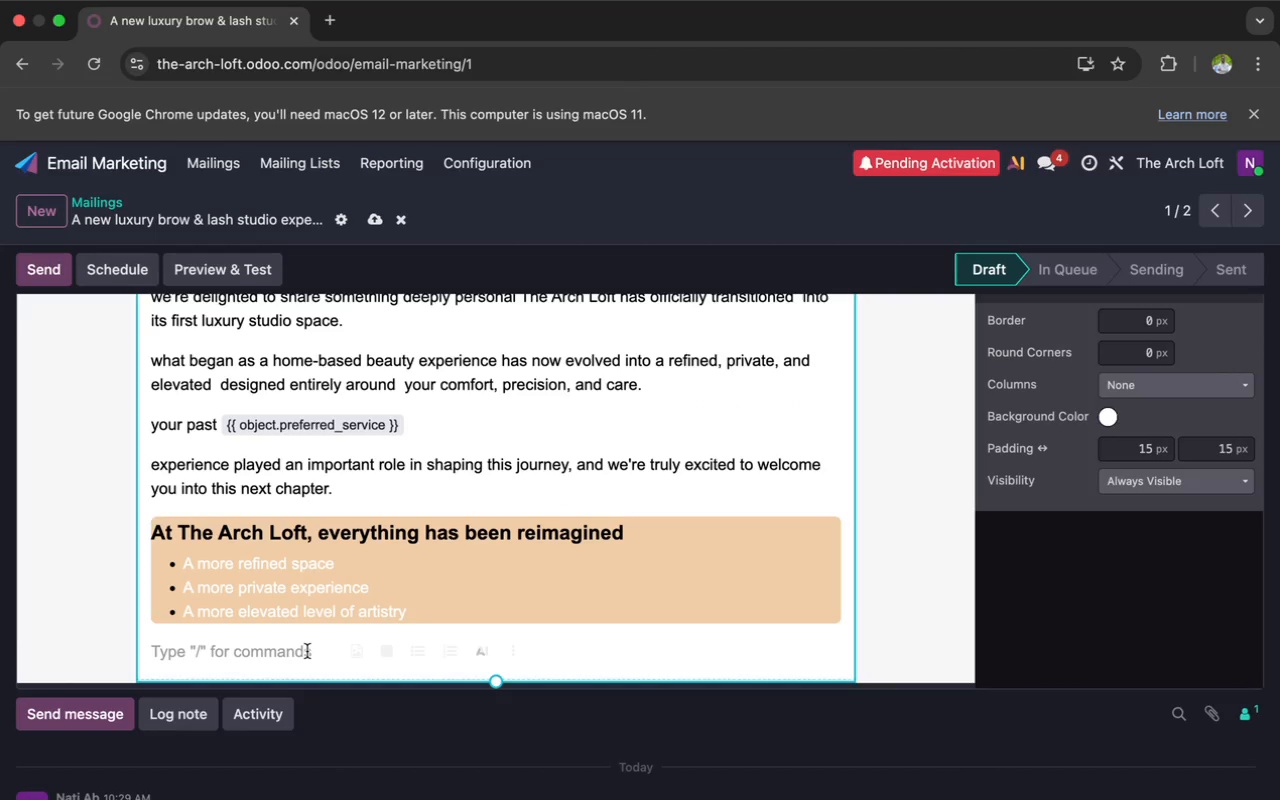 
type(WE)
key(Backspace)
type(e can't waitg)
key(Backspace)
type(for)
key(Backspace)
key(Backspace)
key(Backspace)
type( for you to experie)
 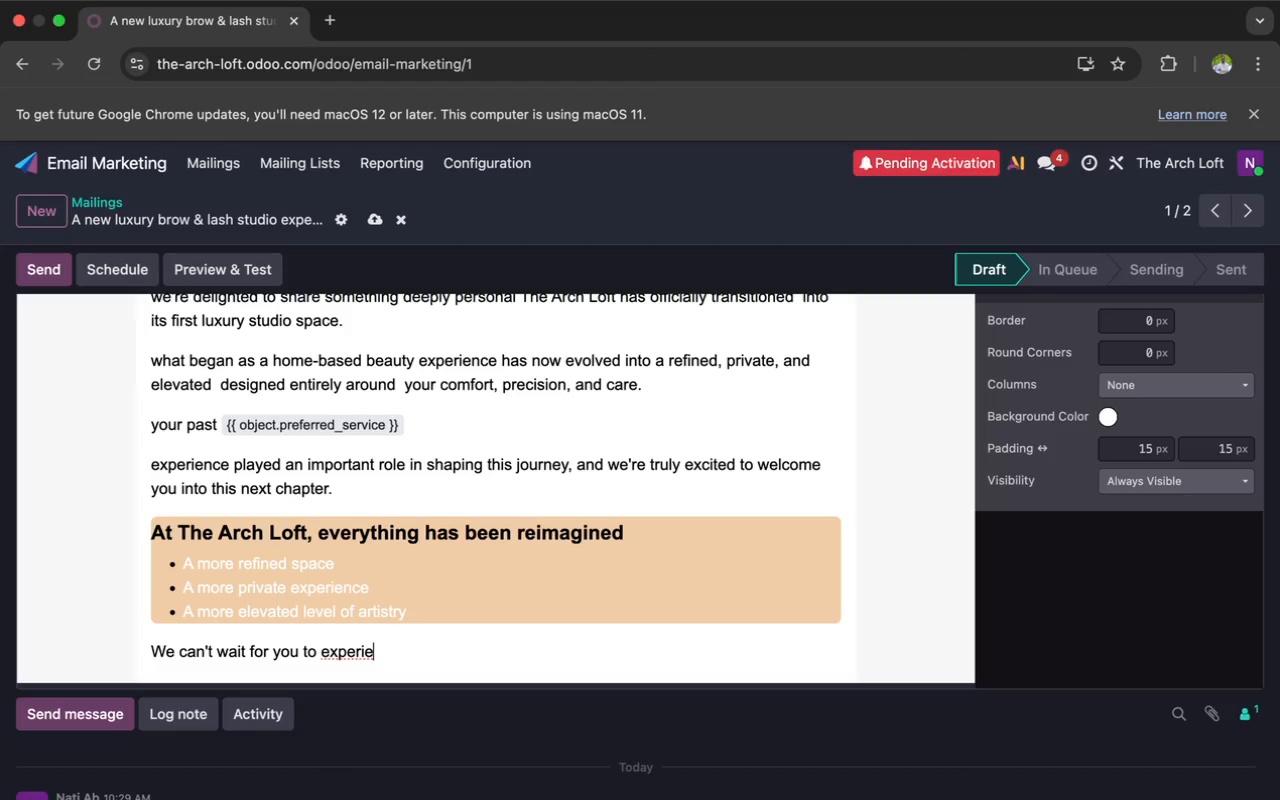 
wait(6.76)
 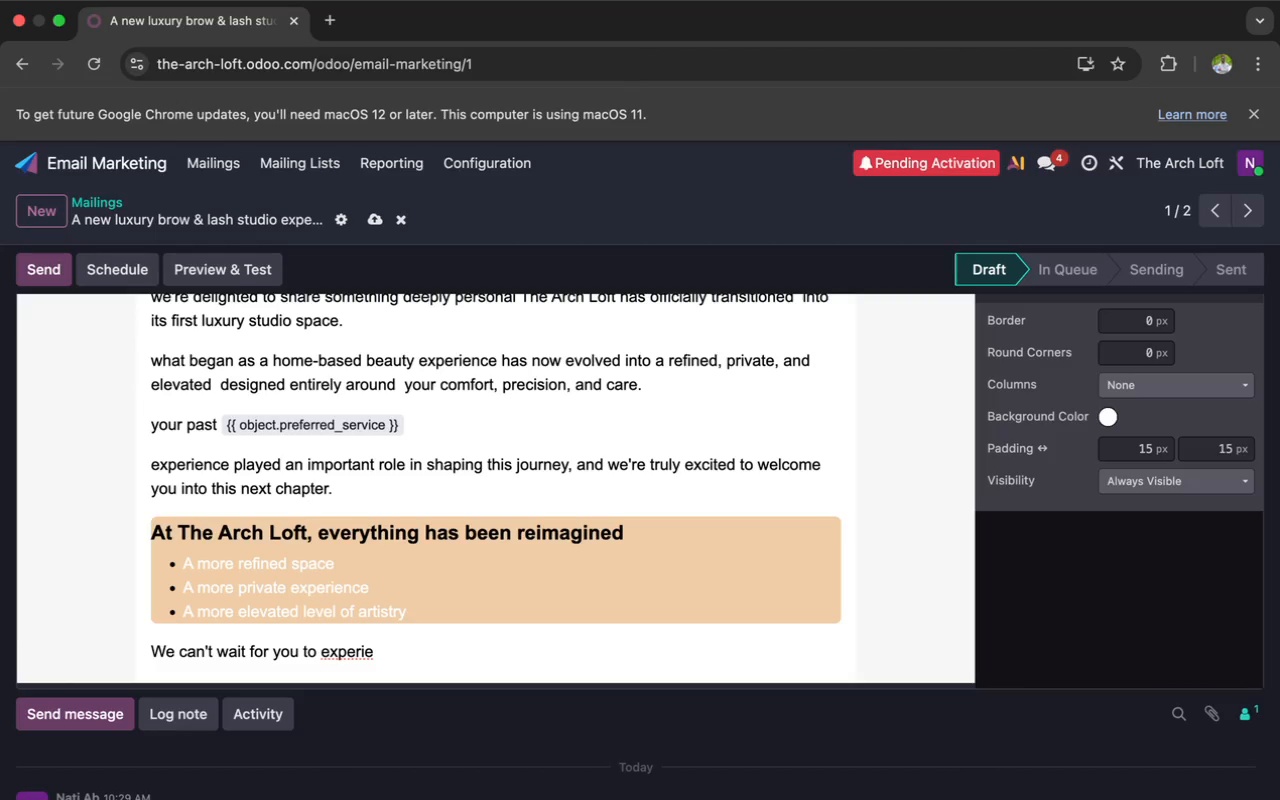 
type(nce )
 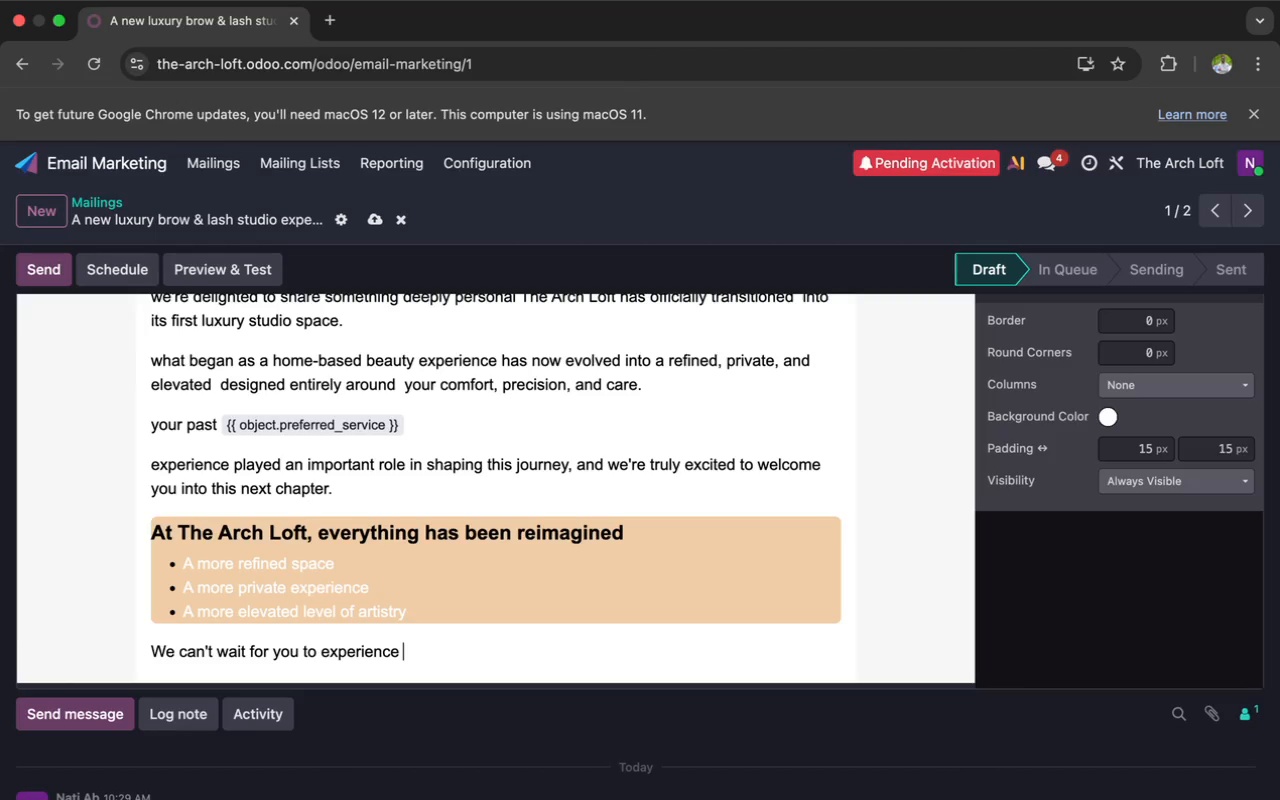 
wait(5.53)
 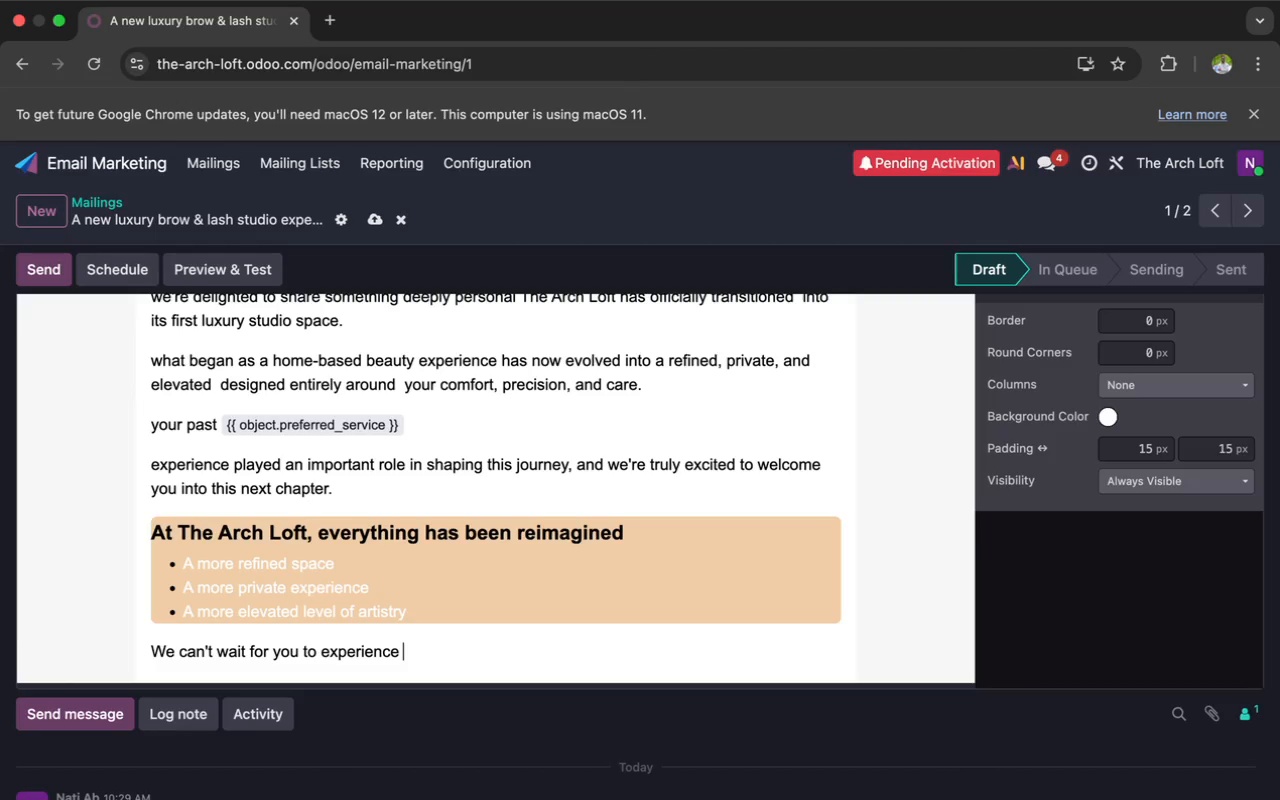 
type(it.)
 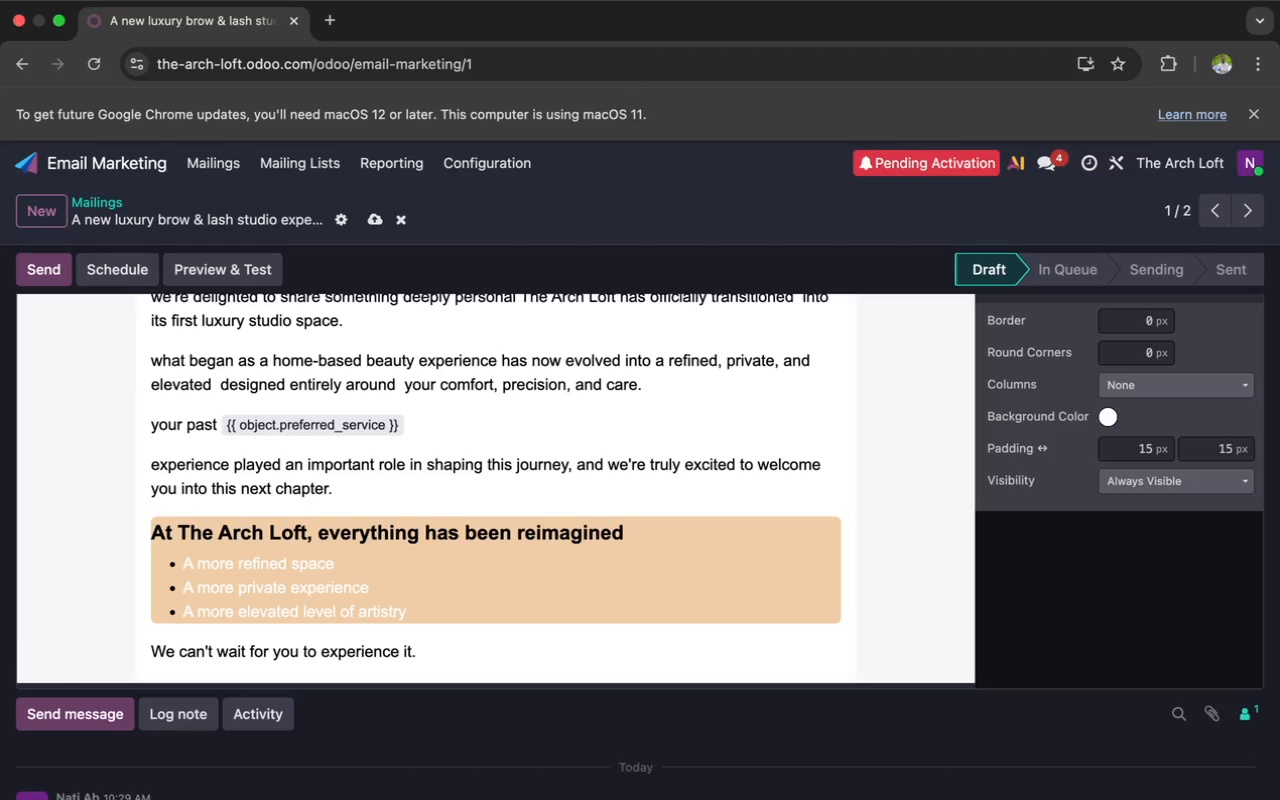 
wait(14.98)
 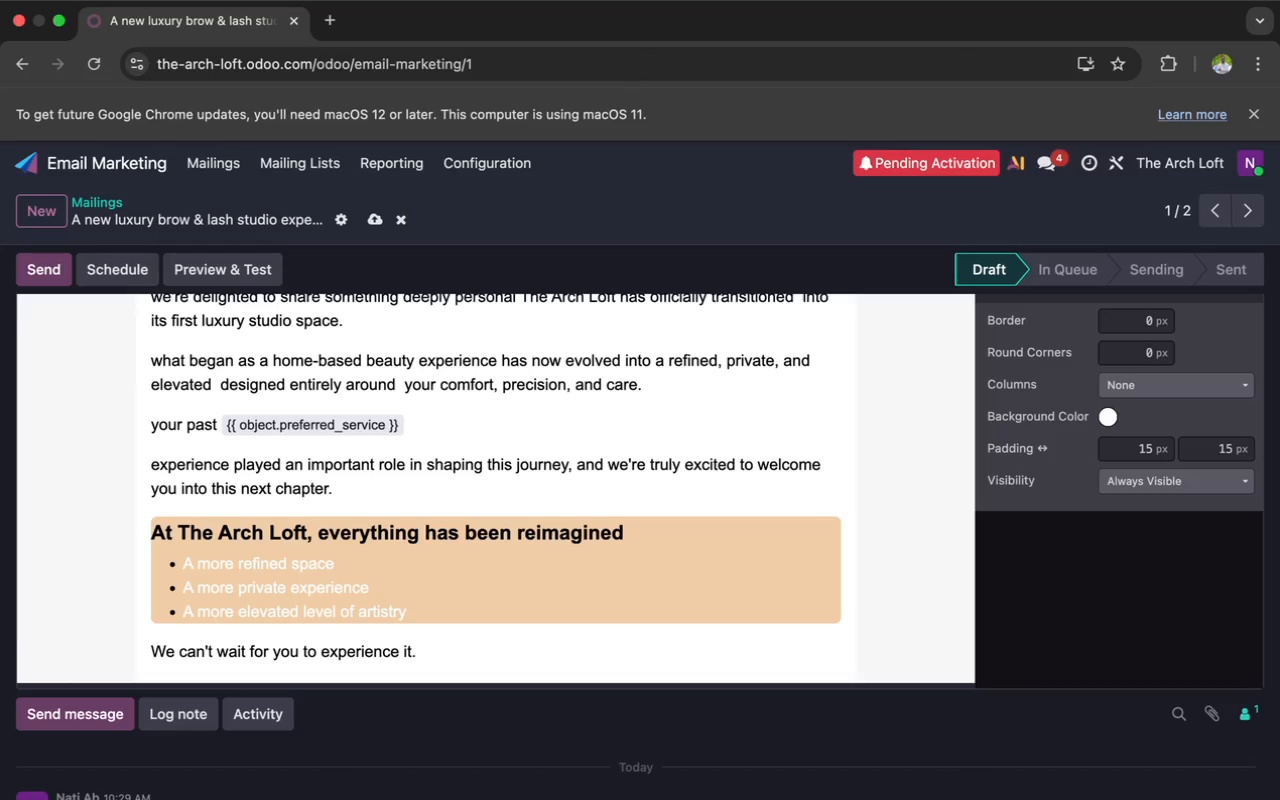 
scroll: coordinate [340, 614], scroll_direction: up, amount: 9.0
 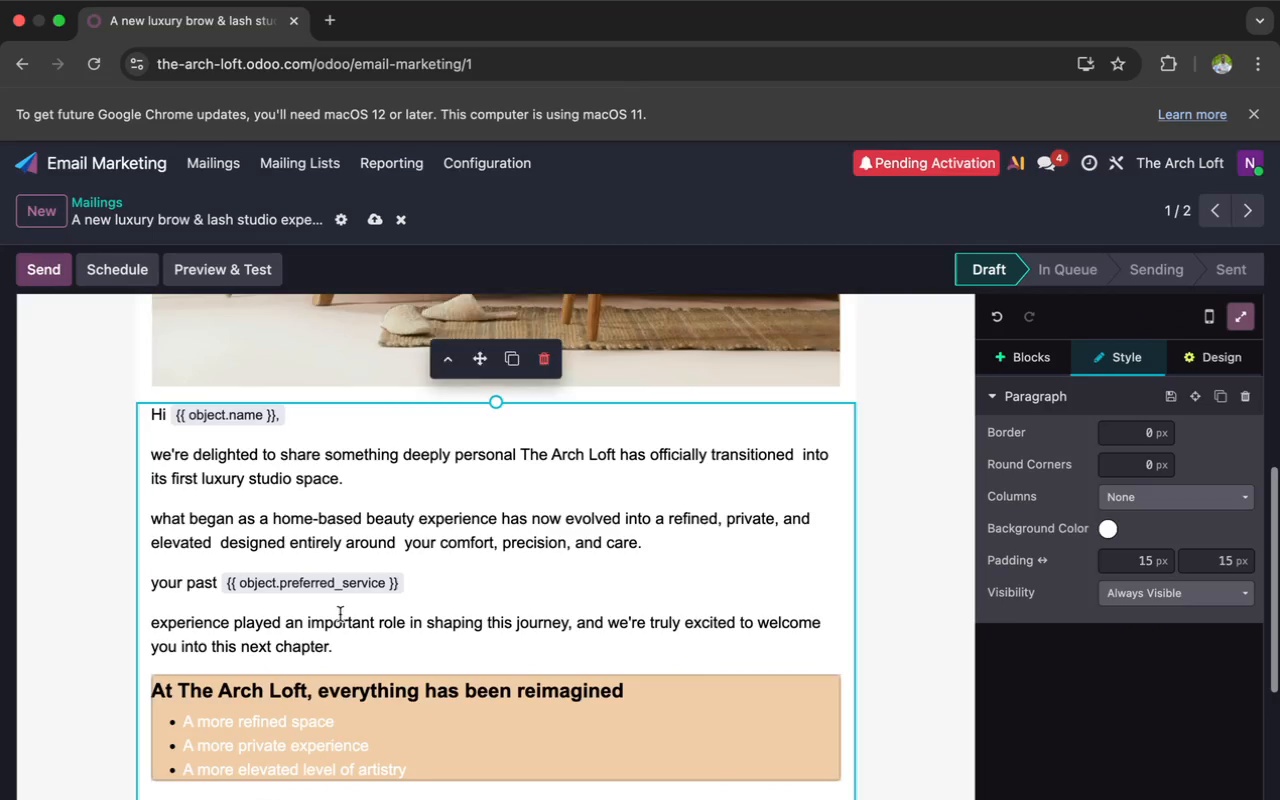 
scroll: coordinate [340, 614], scroll_direction: down, amount: 6.0
 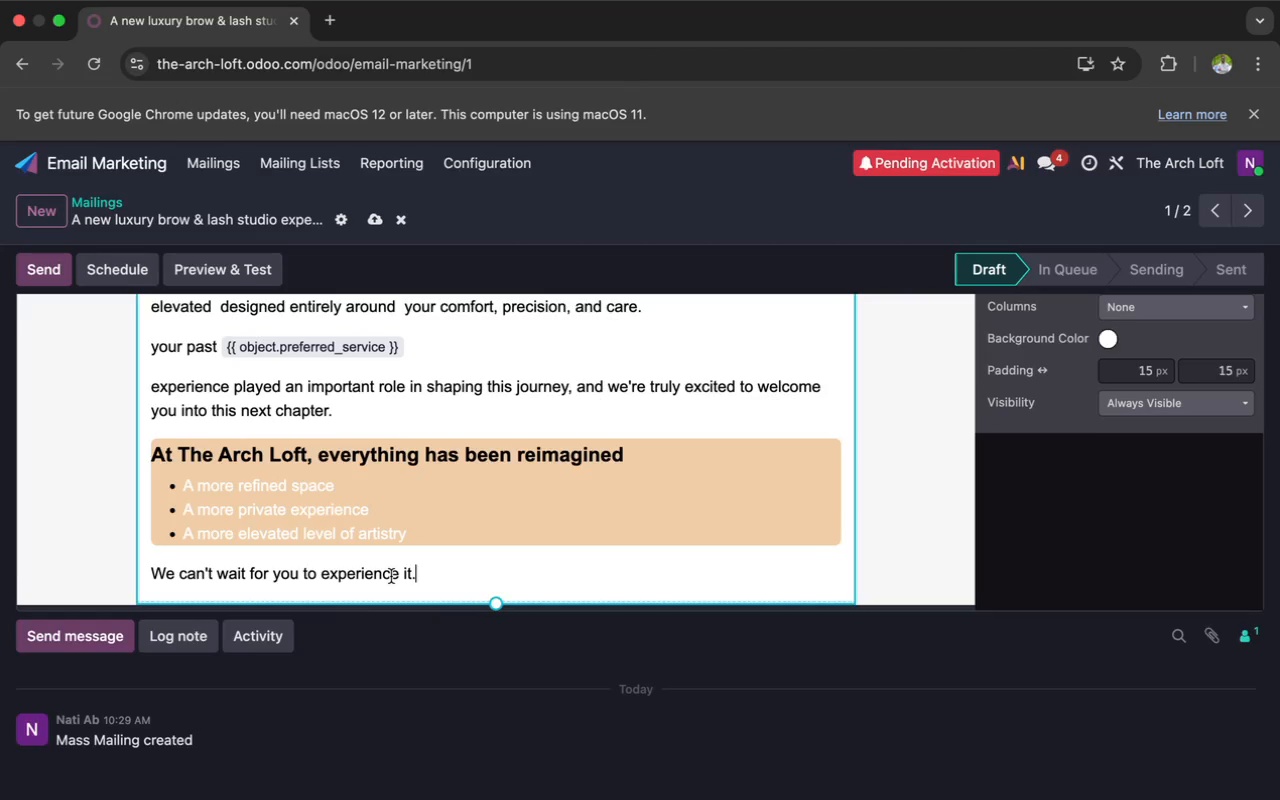 
scroll: coordinate [427, 567], scroll_direction: up, amount: 35.0
 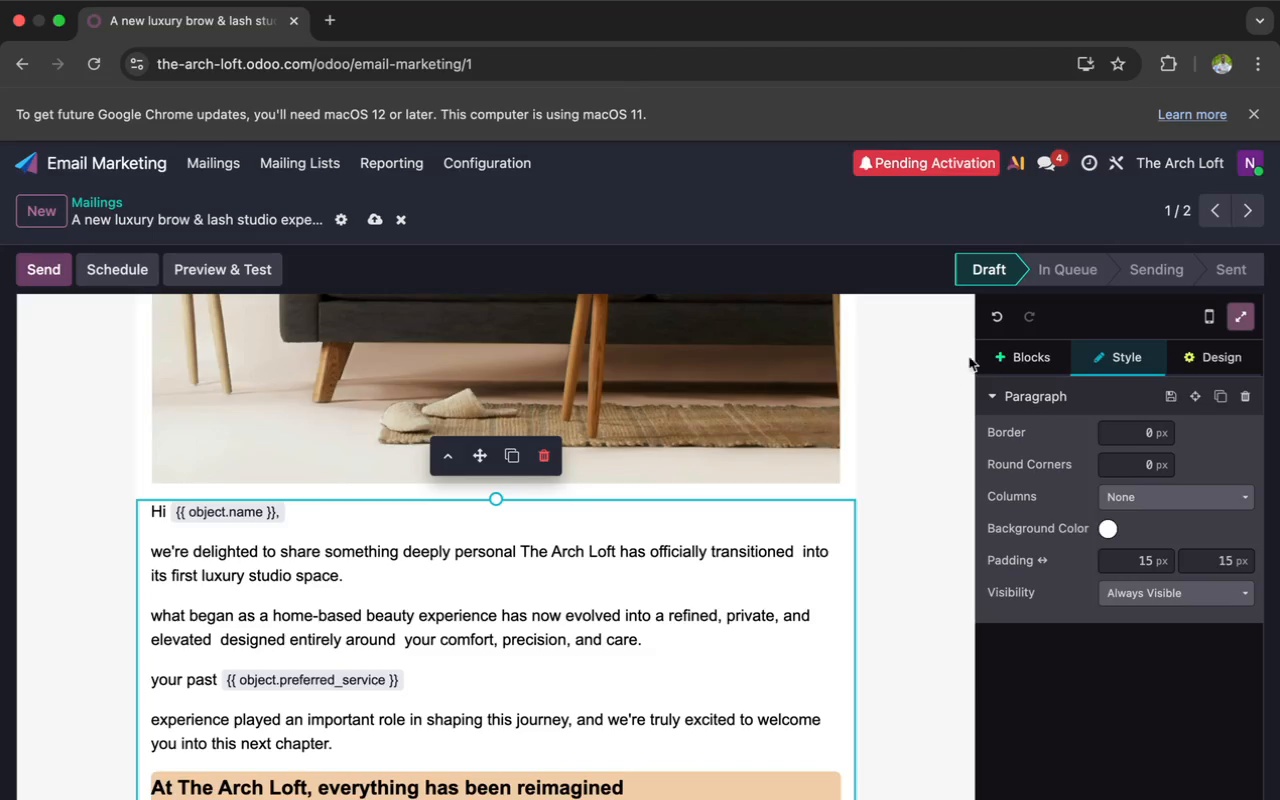 
left_click([996, 359])
 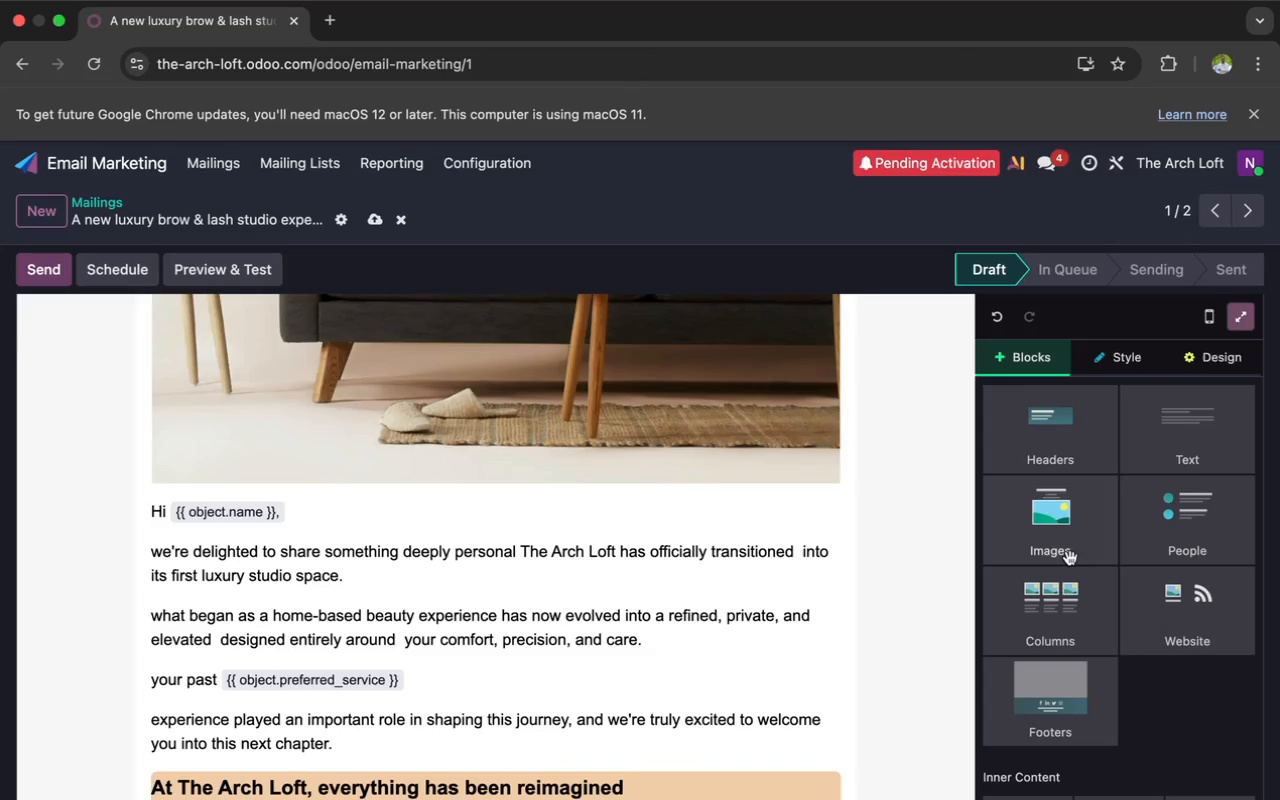 
left_click([1056, 685])
 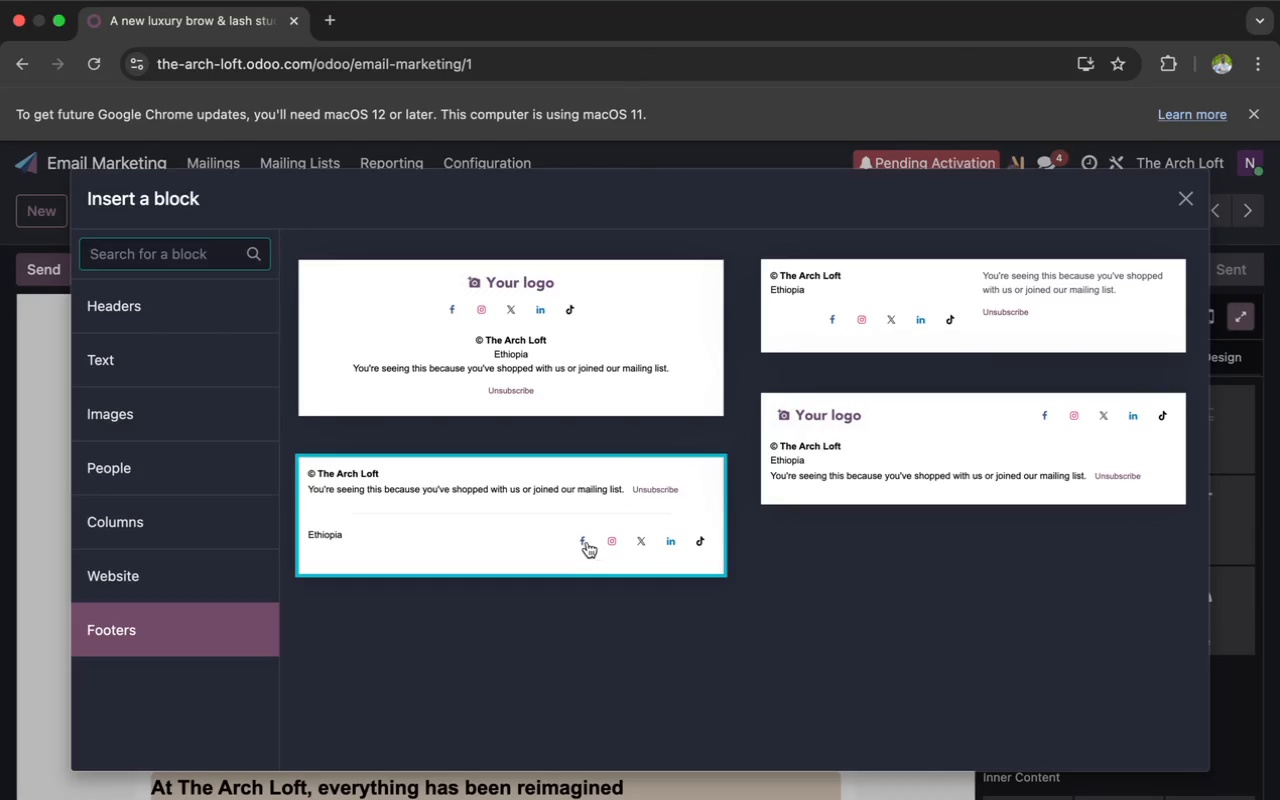 
left_click([532, 546])
 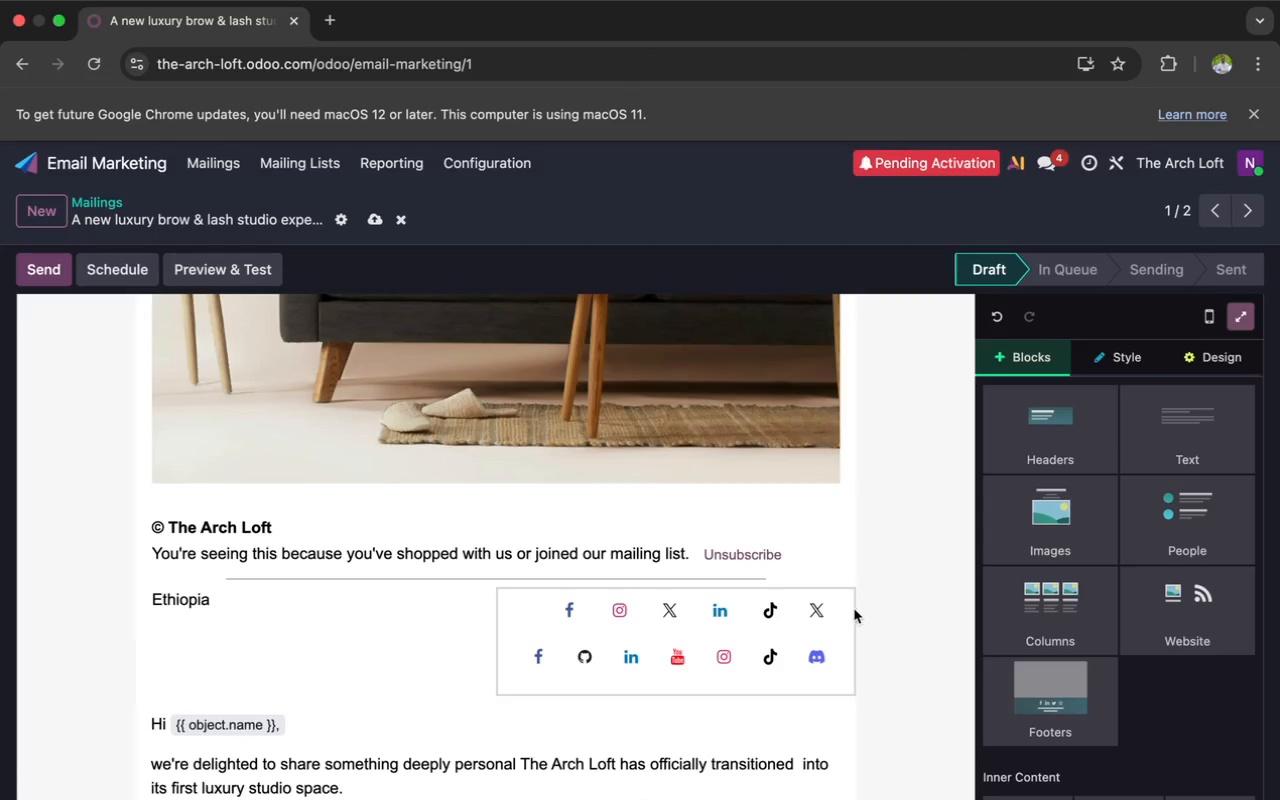 
wait(17.67)
 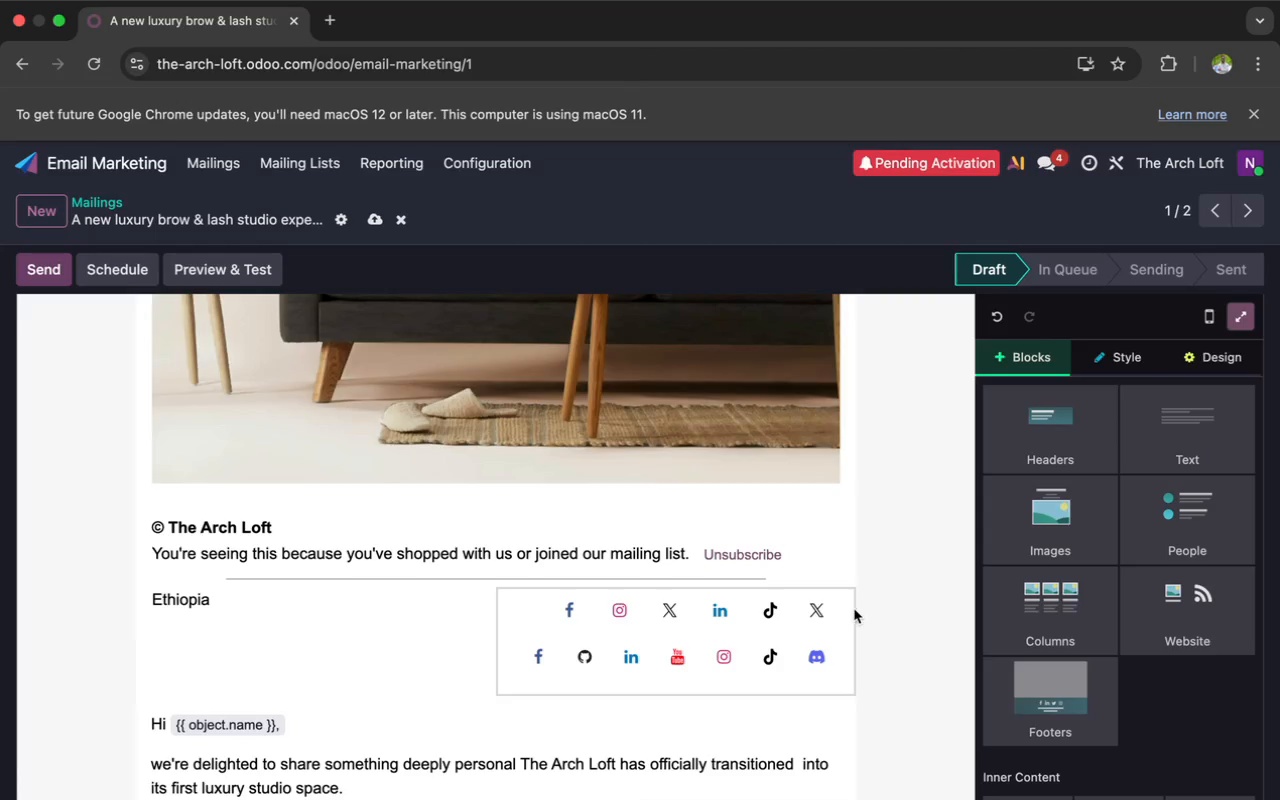 
left_click([139, 511])
 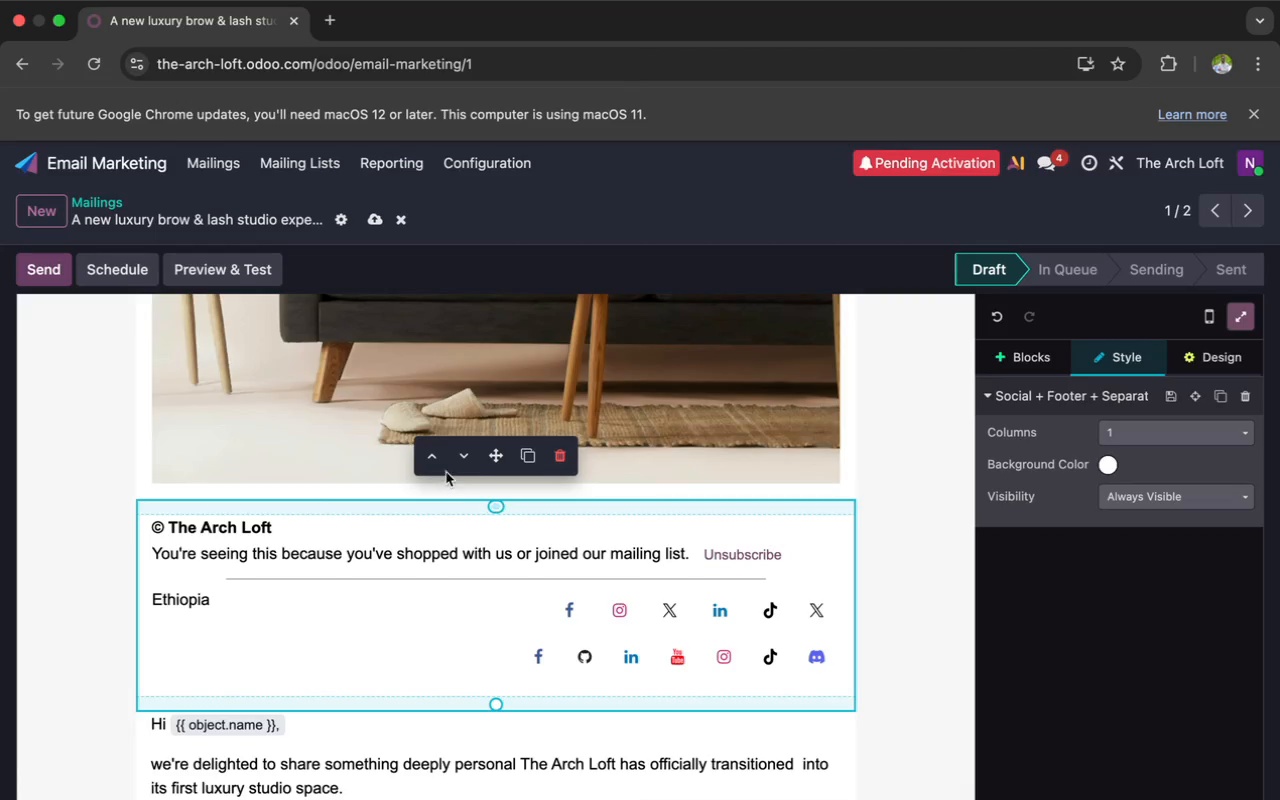 
left_click_drag(start_coordinate=[490, 455], to_coordinate=[472, 799])
 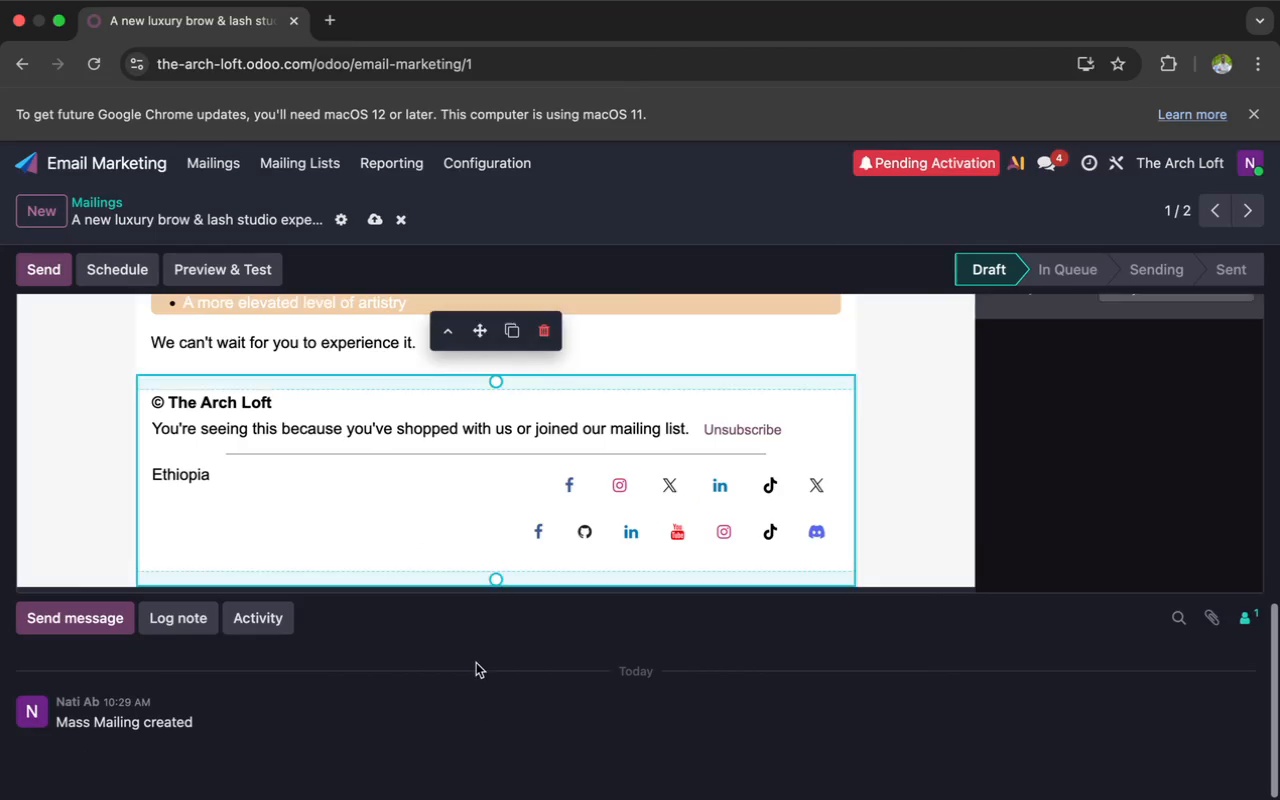 
scroll: coordinate [476, 662], scroll_direction: up, amount: 16.0
 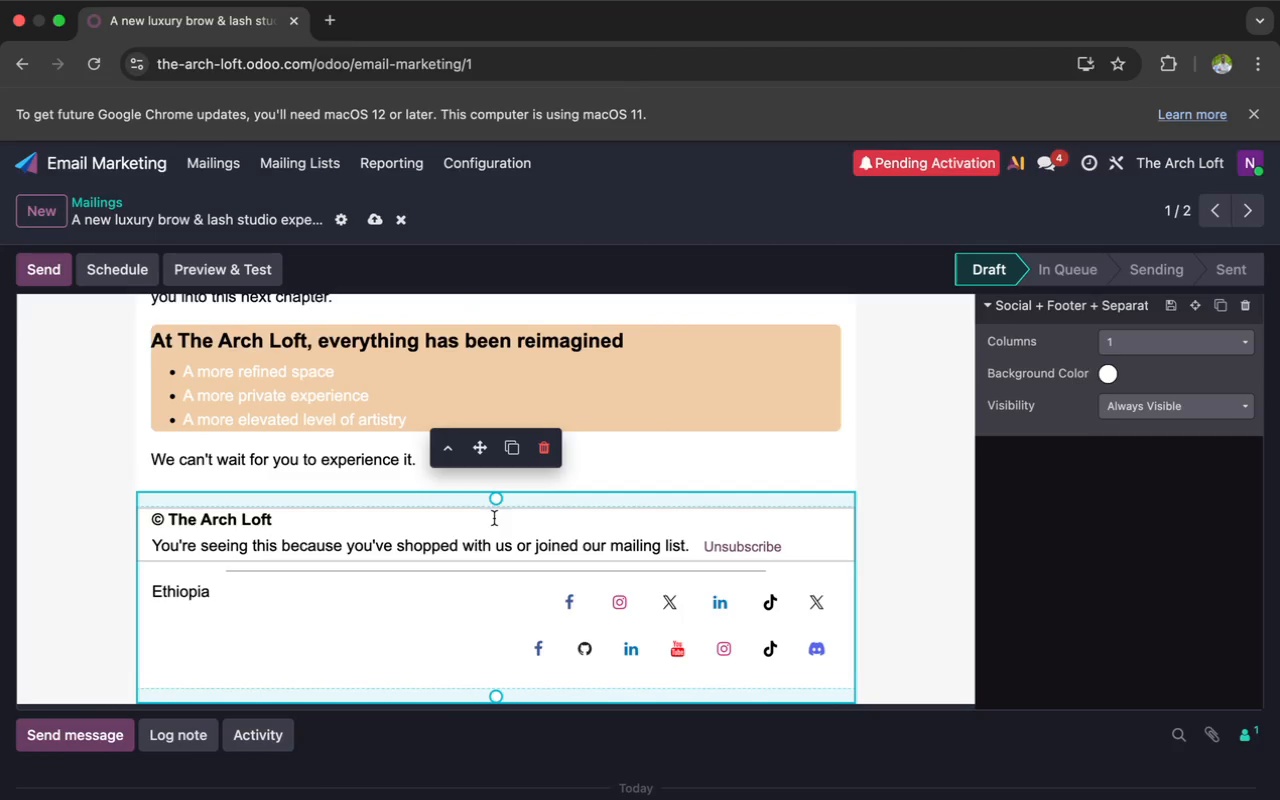 
left_click_drag(start_coordinate=[492, 503], to_coordinate=[498, 490])
 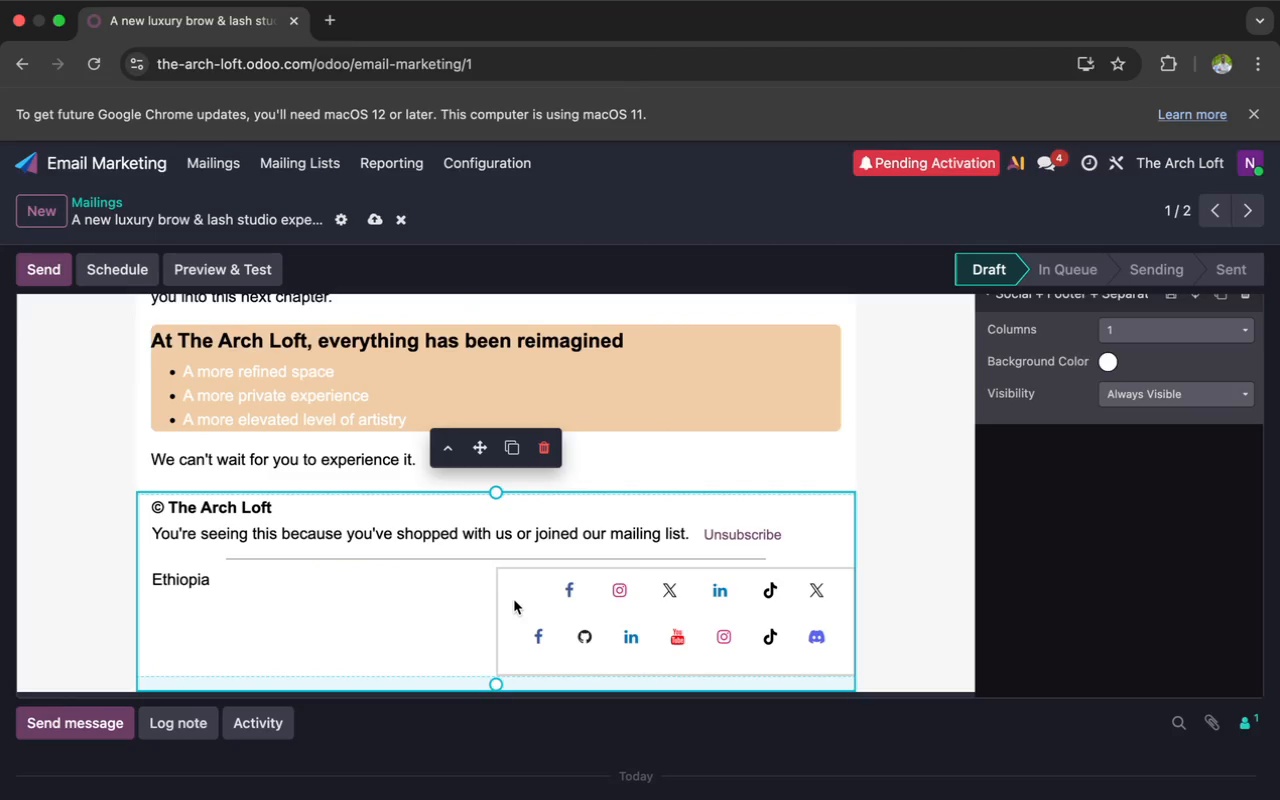 
left_click([514, 600])
 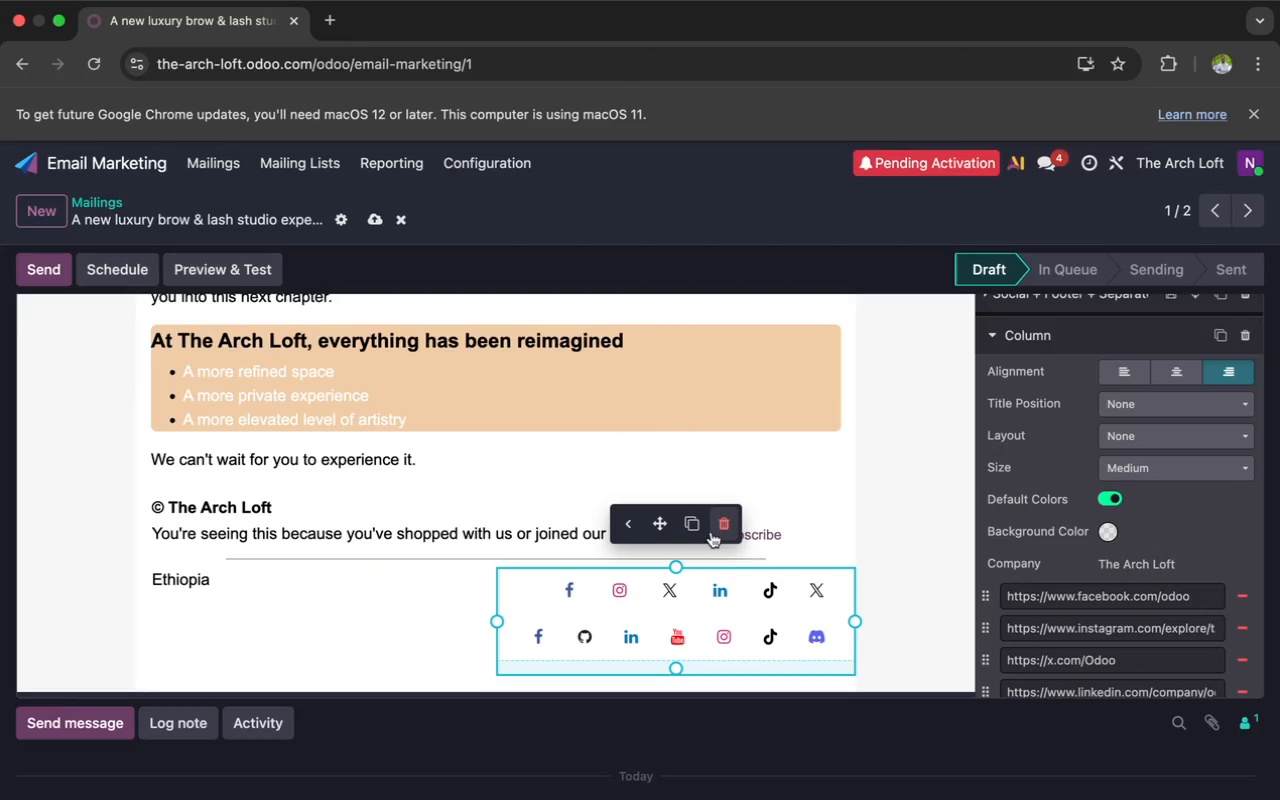 
left_click([719, 526])
 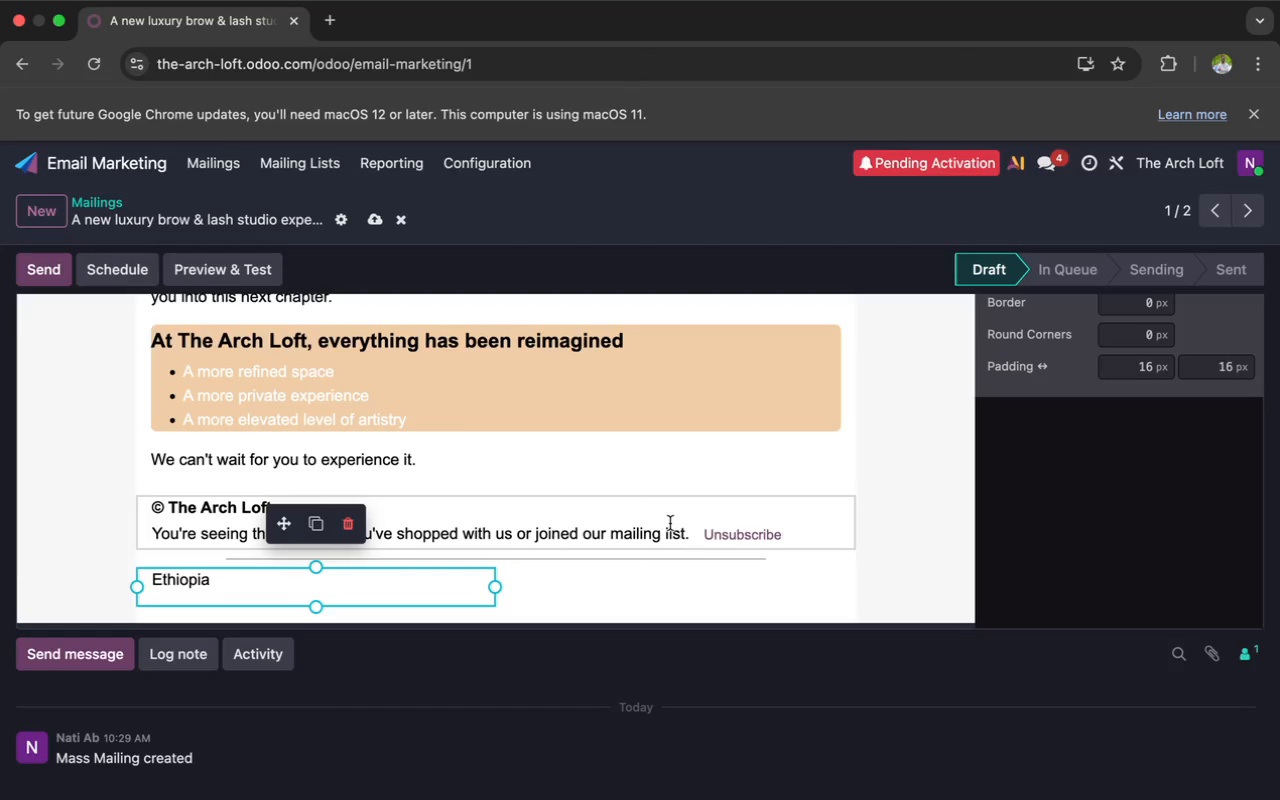 
left_click([786, 534])
 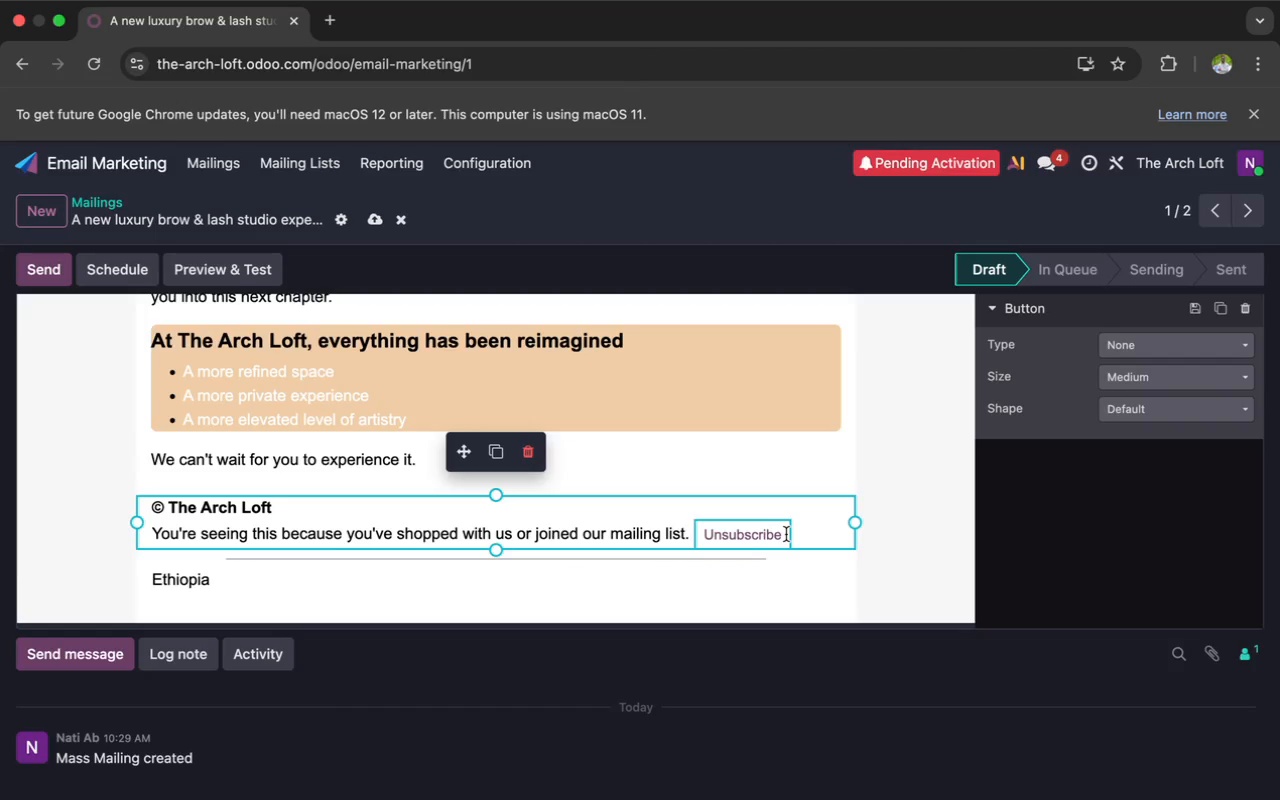 
left_click_drag(start_coordinate=[786, 534], to_coordinate=[151, 537])
 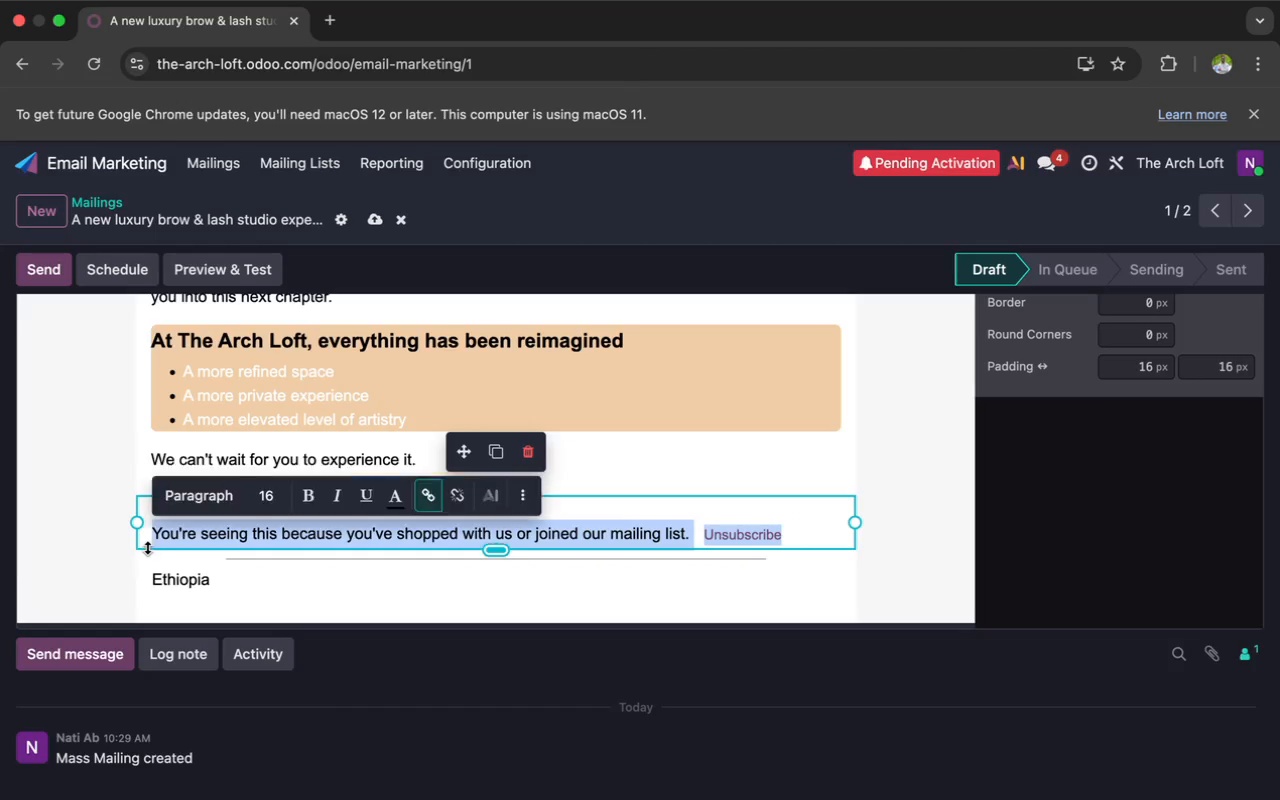 
key(Backspace)
 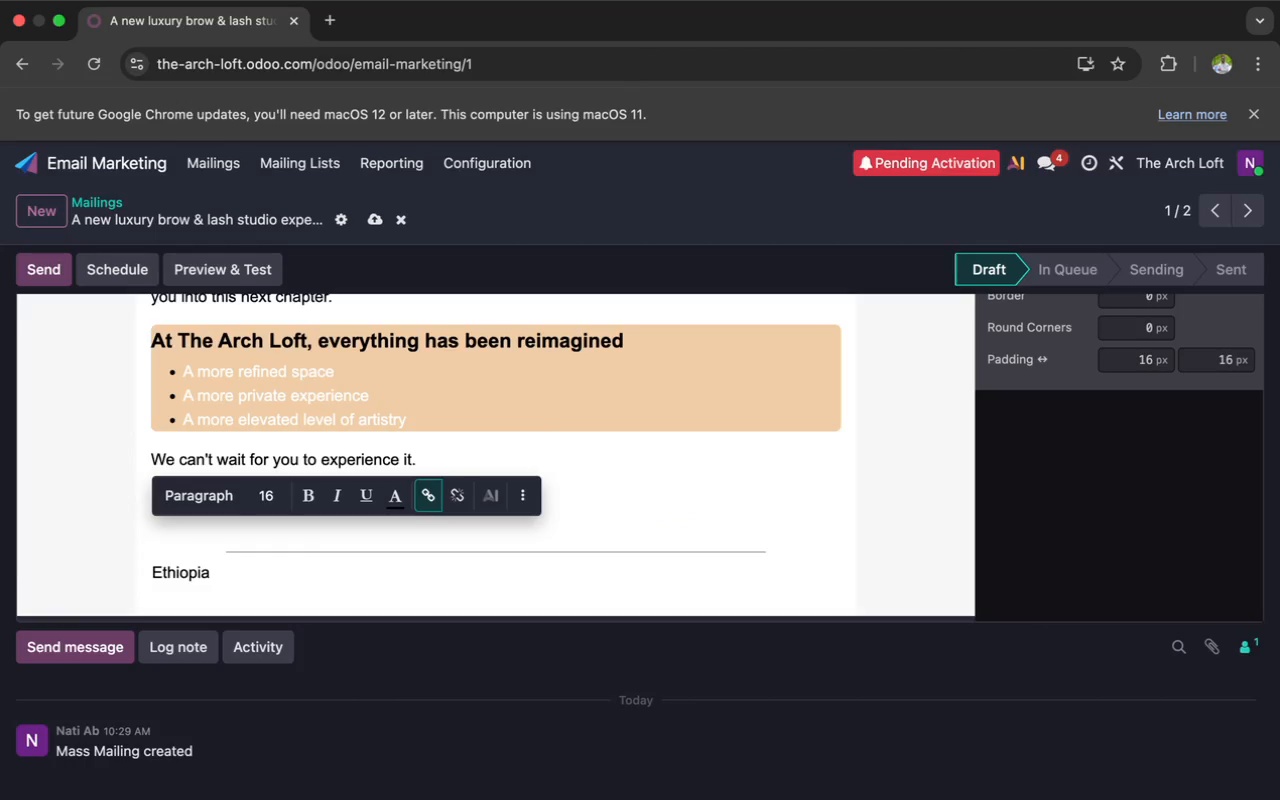 
key(Backspace)
 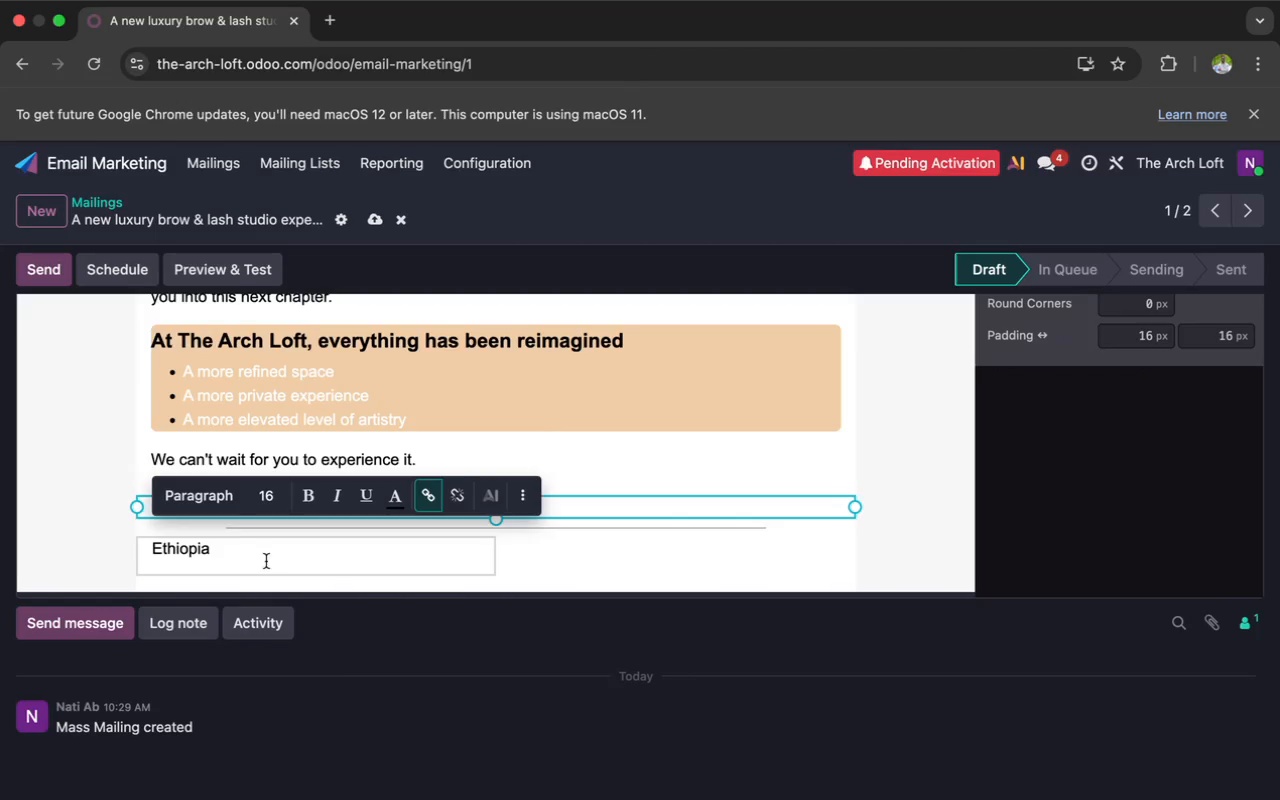 
left_click([99, 541])
 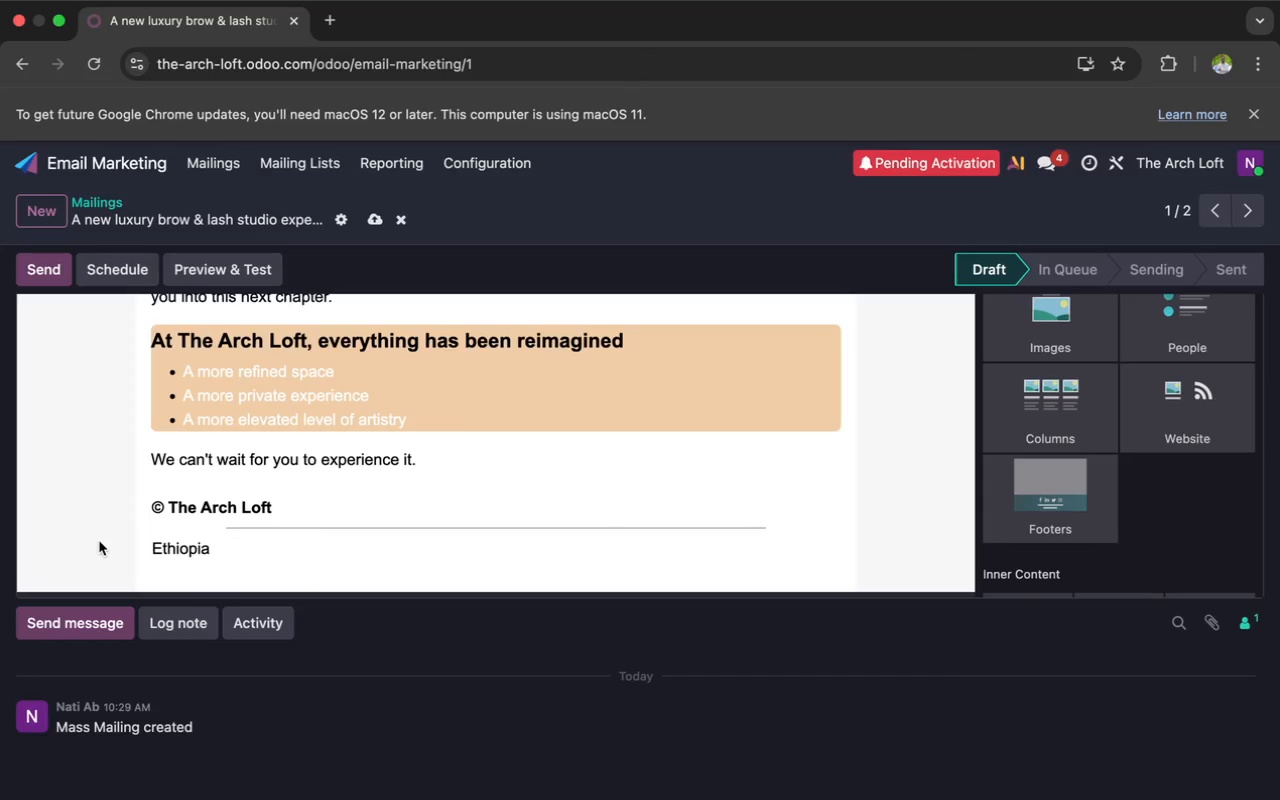 
scroll: coordinate [99, 541], scroll_direction: up, amount: 4.0
 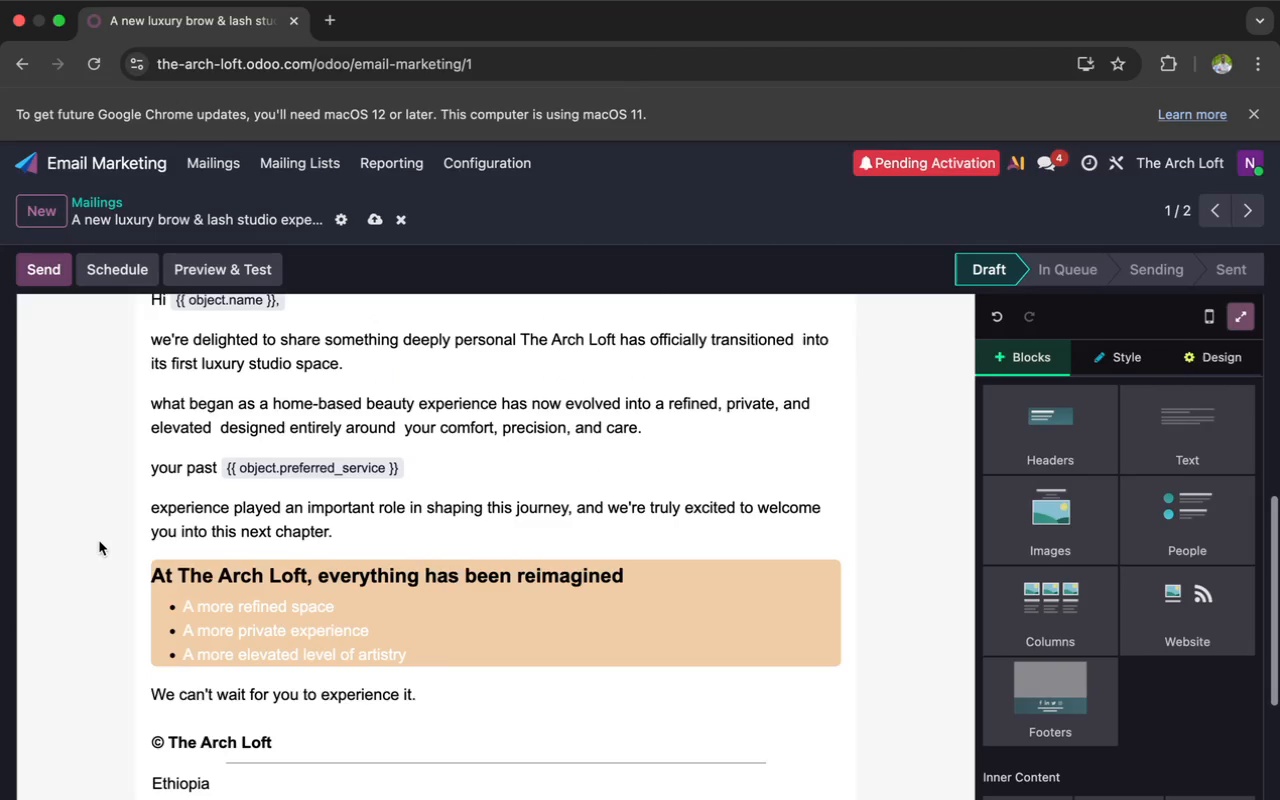 
scroll: coordinate [99, 541], scroll_direction: down, amount: 2.0
 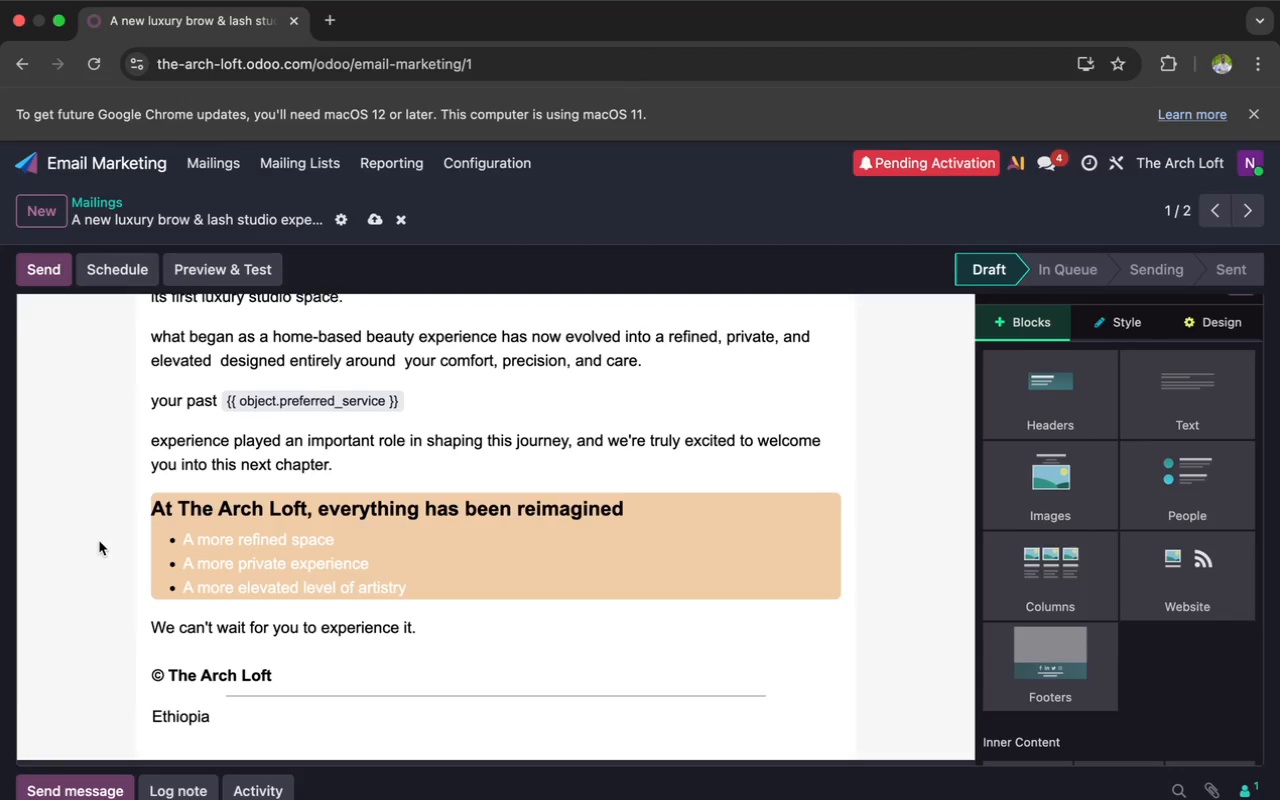 
wait(20.46)
 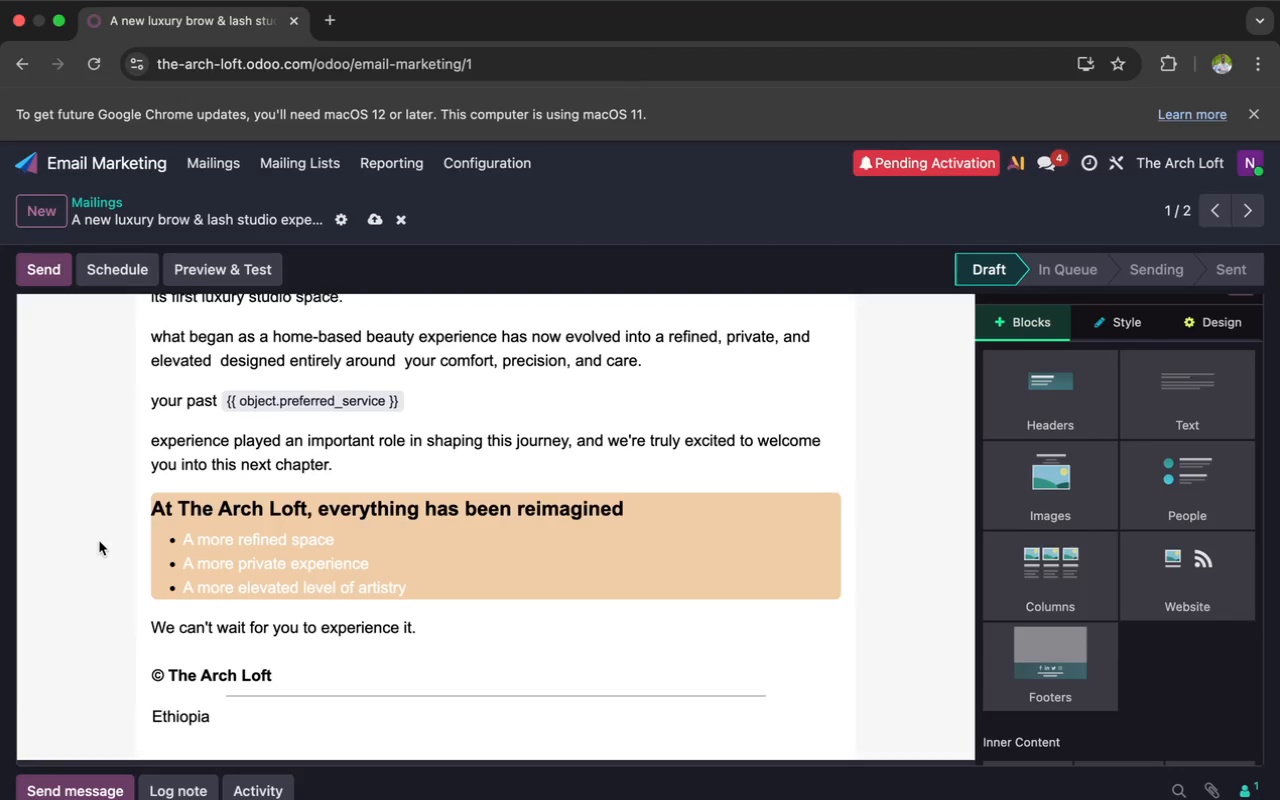 
scroll: coordinate [141, 482], scroll_direction: up, amount: 47.0
 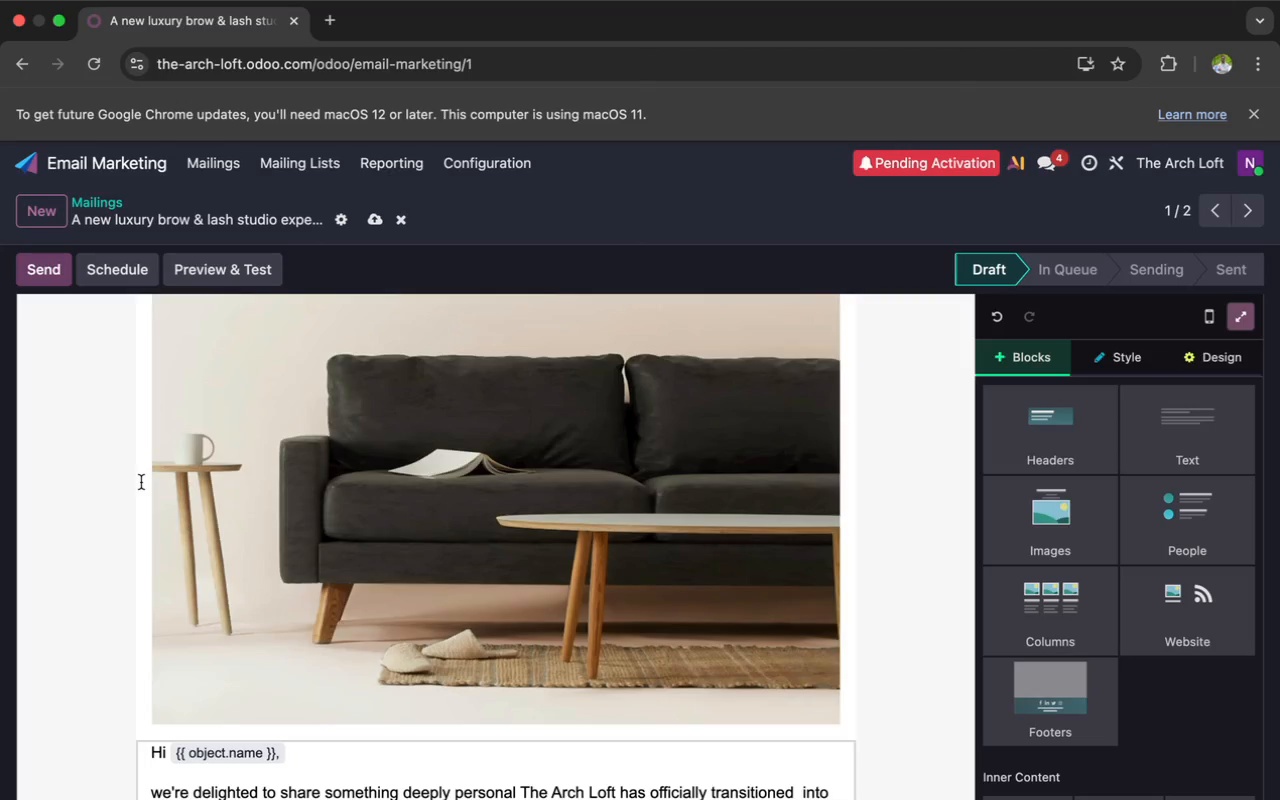 
wait(7.0)
 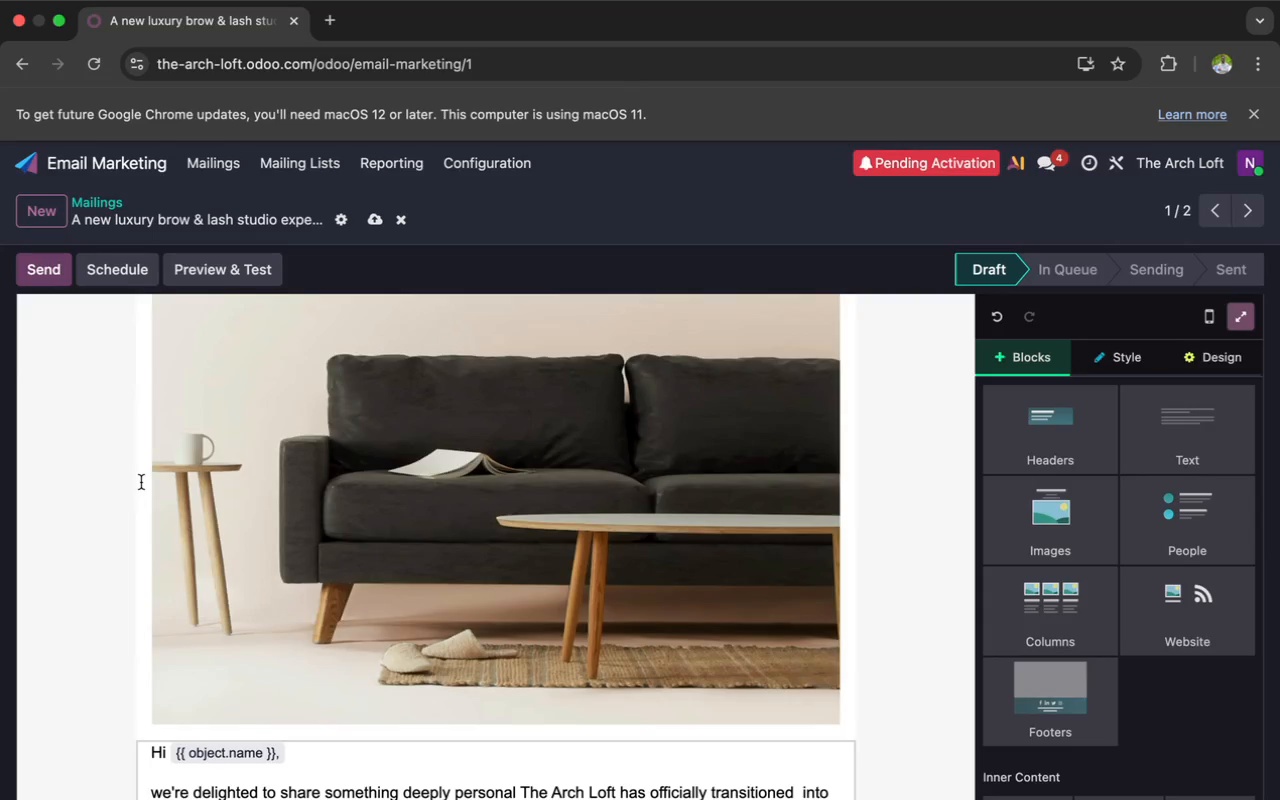 
scroll: coordinate [184, 484], scroll_direction: up, amount: 15.0
 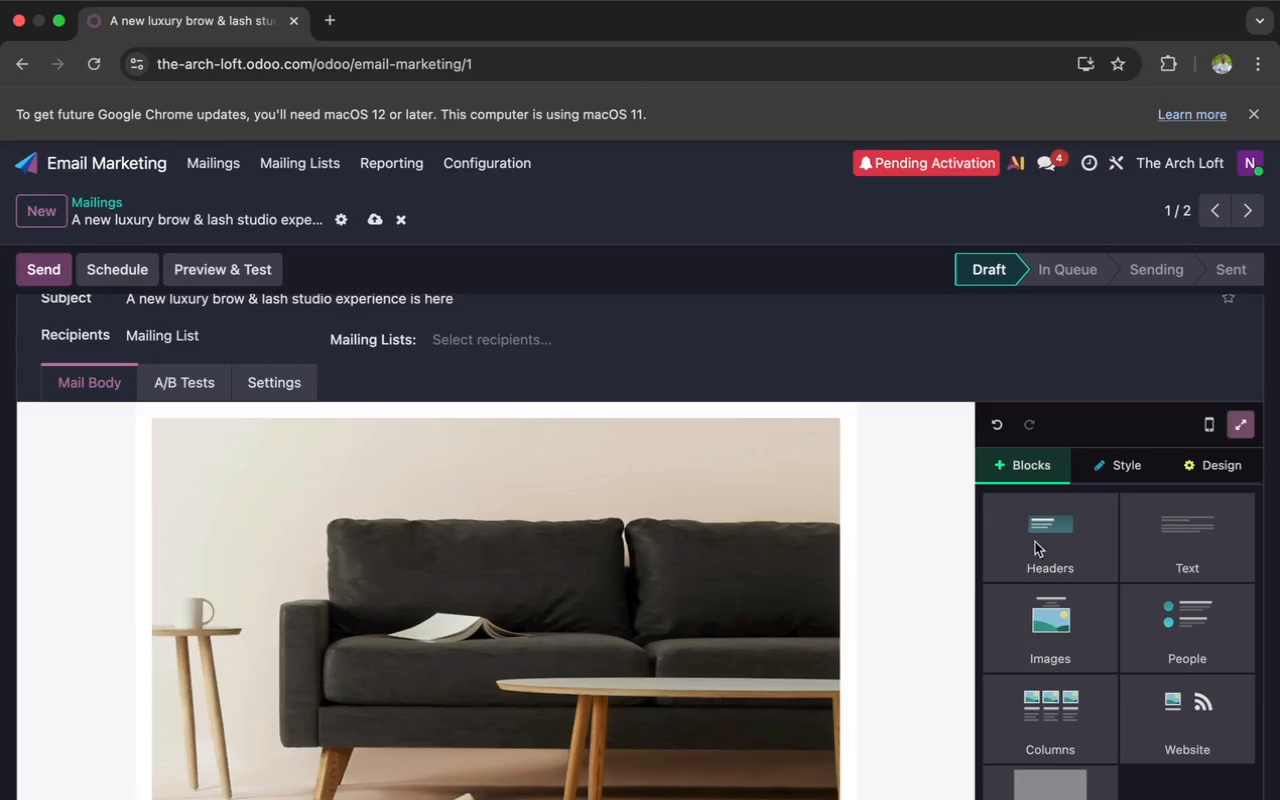 
left_click([1047, 547])
 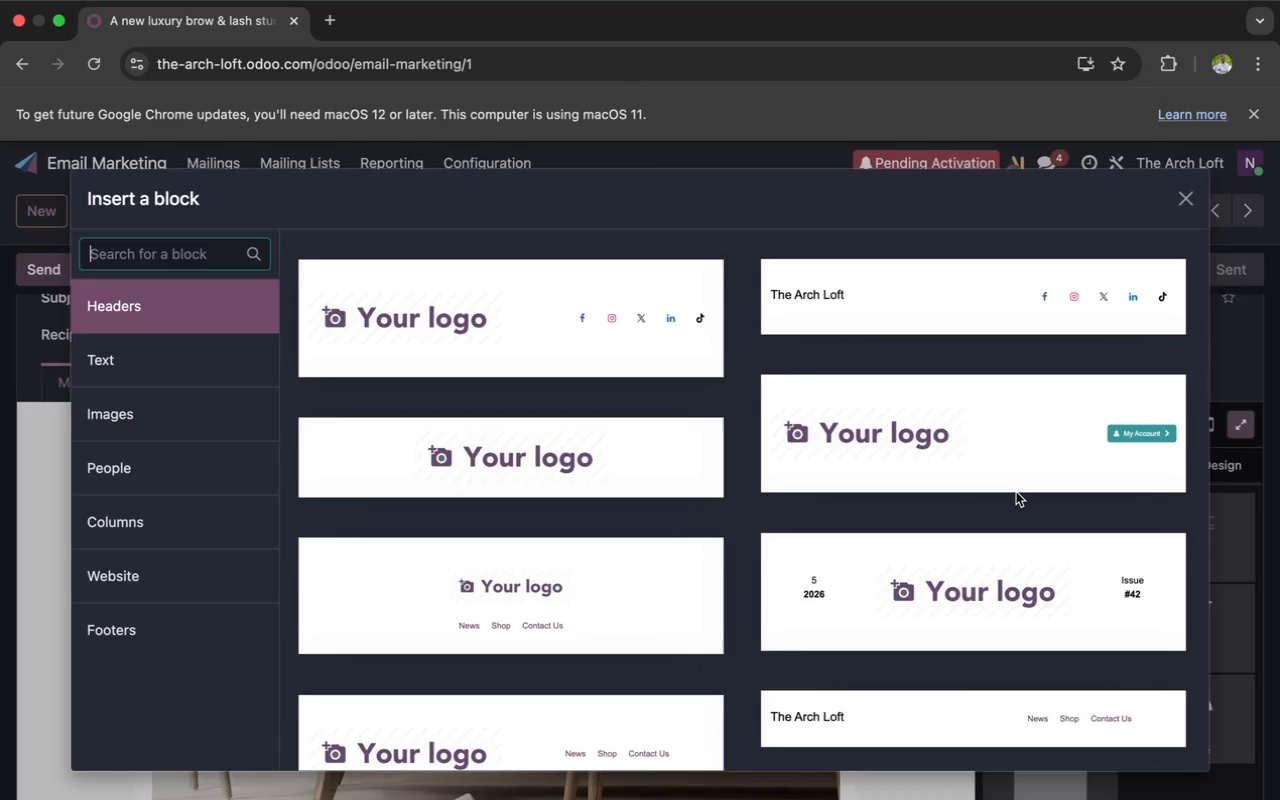 
wait(8.31)
 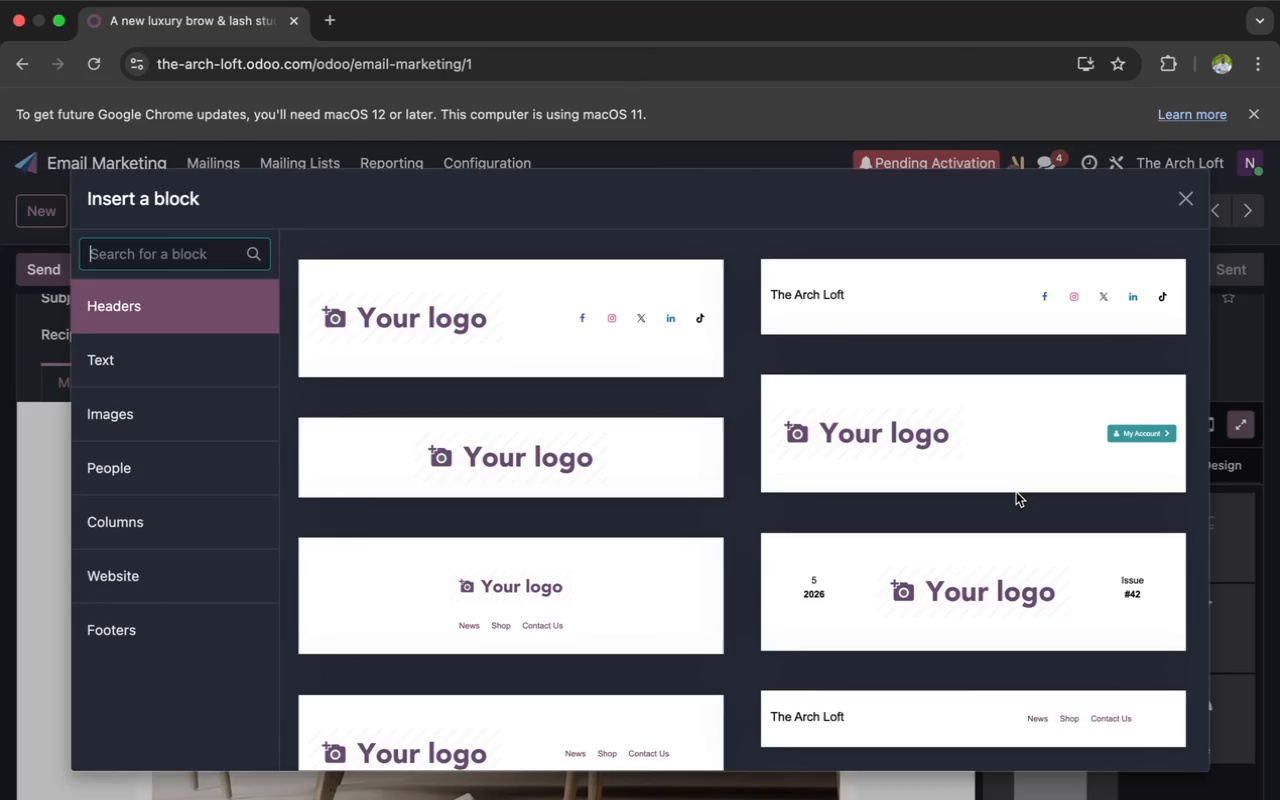 
left_click([968, 311])
 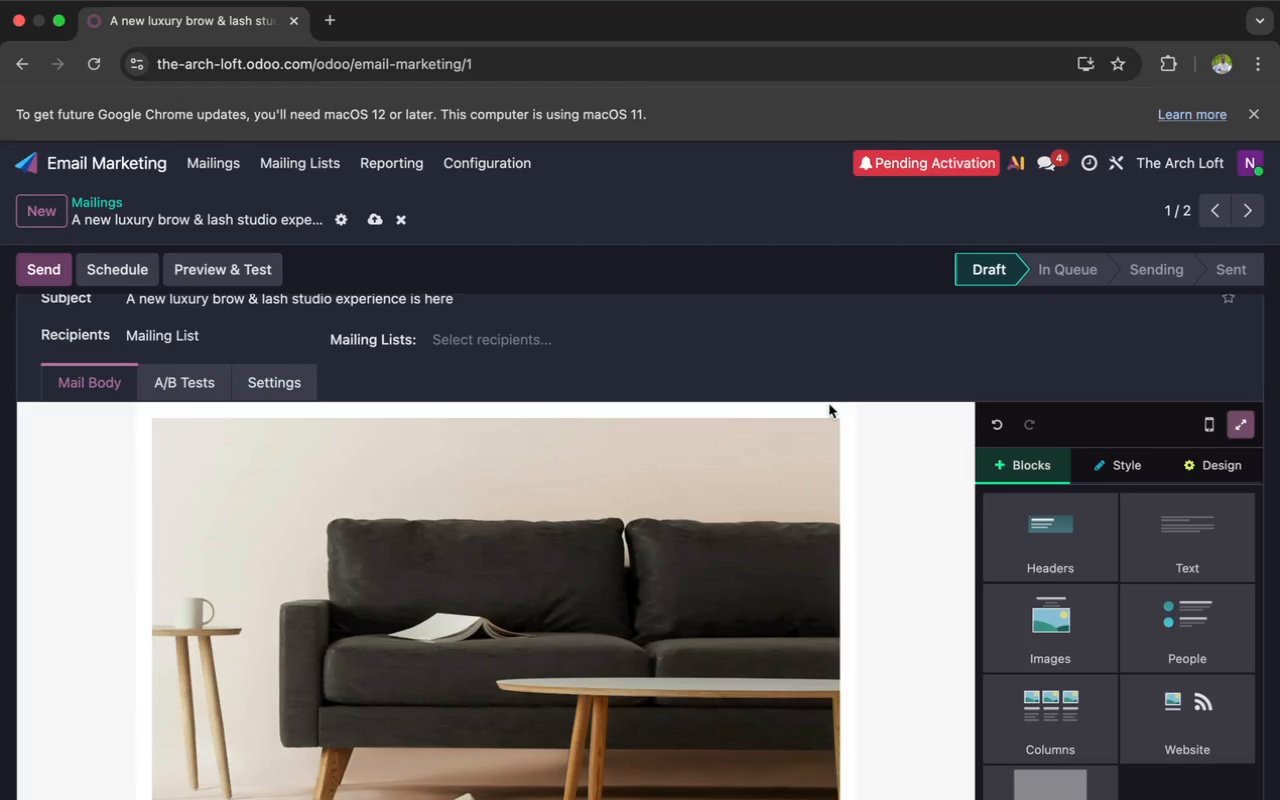 
scroll: coordinate [755, 450], scroll_direction: down, amount: 24.0
 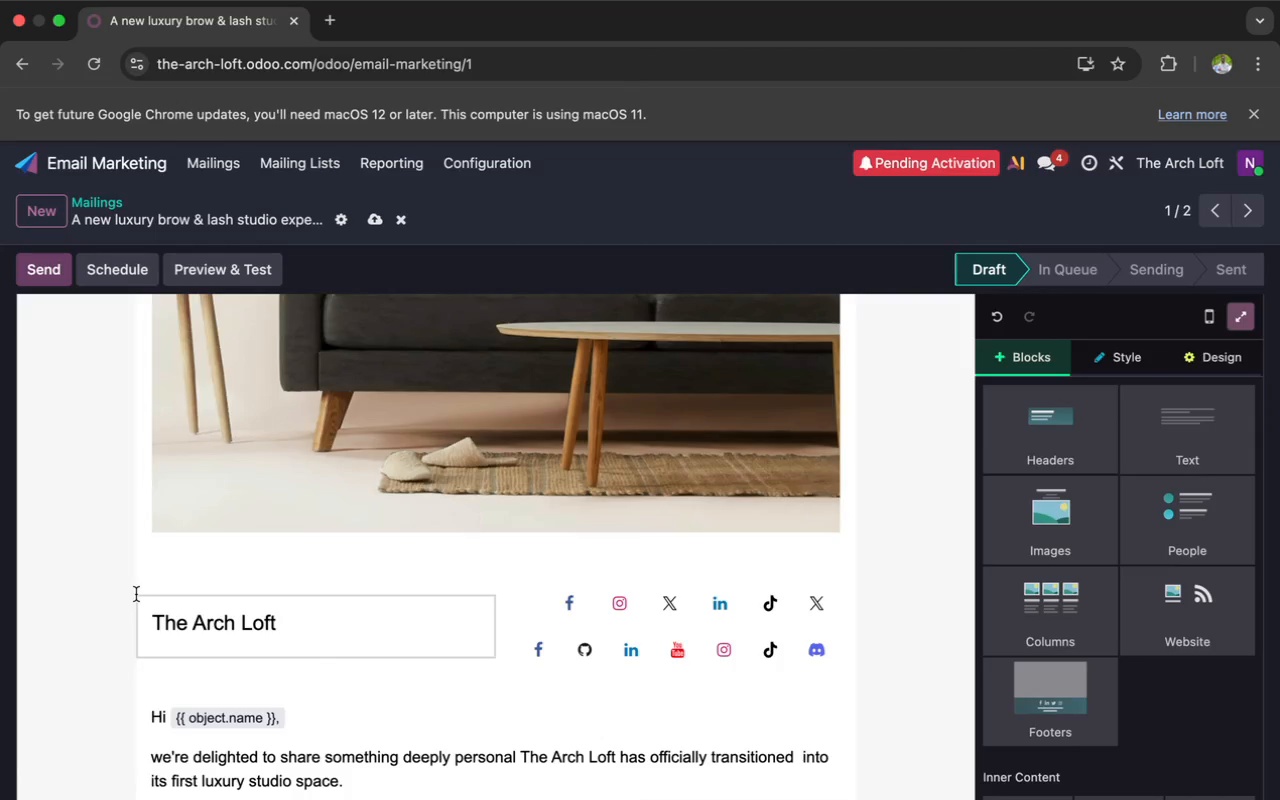 
left_click([137, 580])
 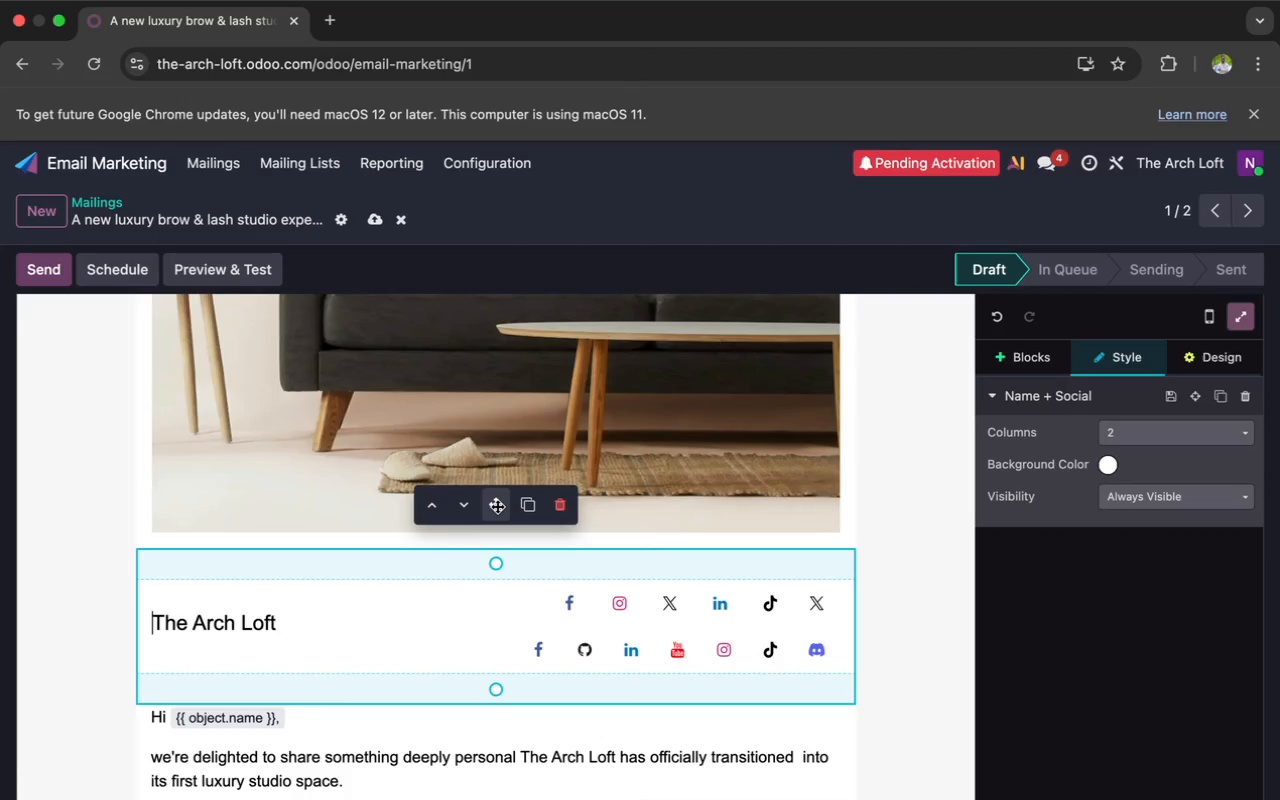 
left_click_drag(start_coordinate=[497, 504], to_coordinate=[489, 265])
 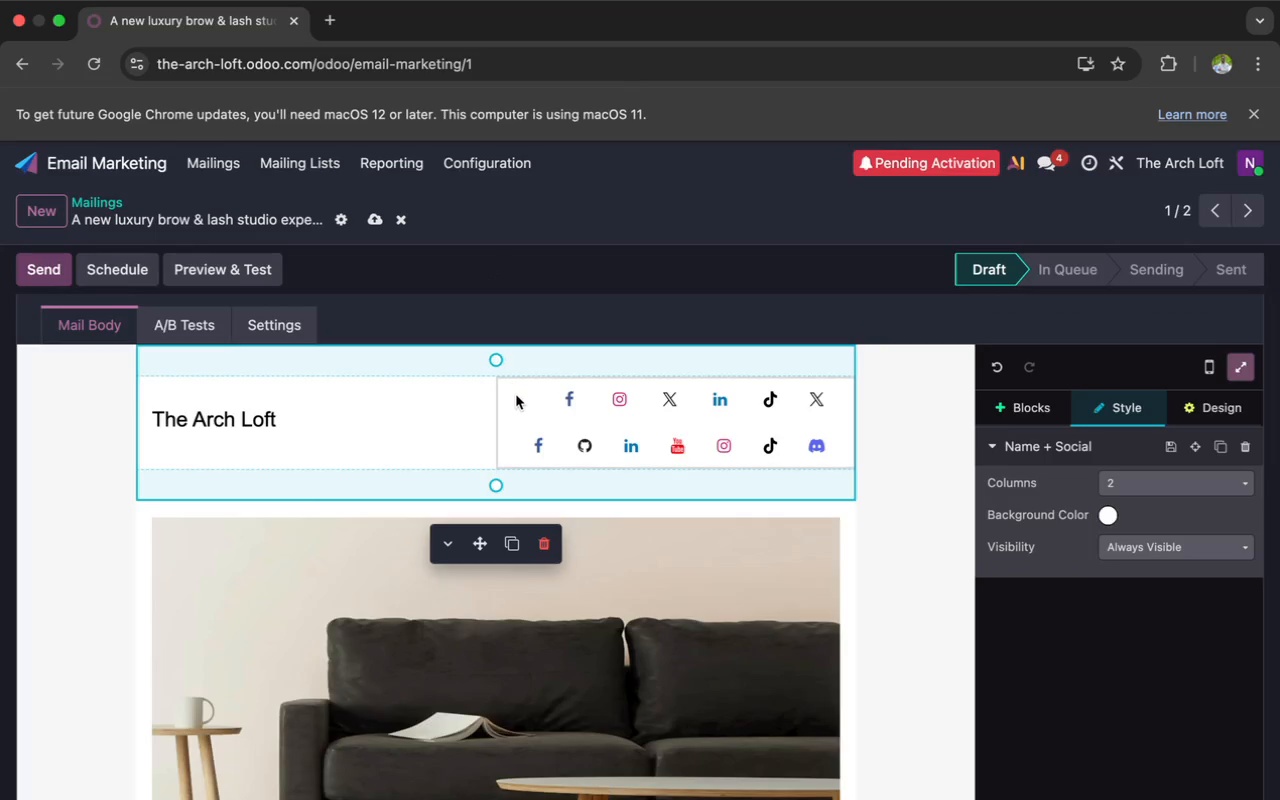 
left_click([516, 394])
 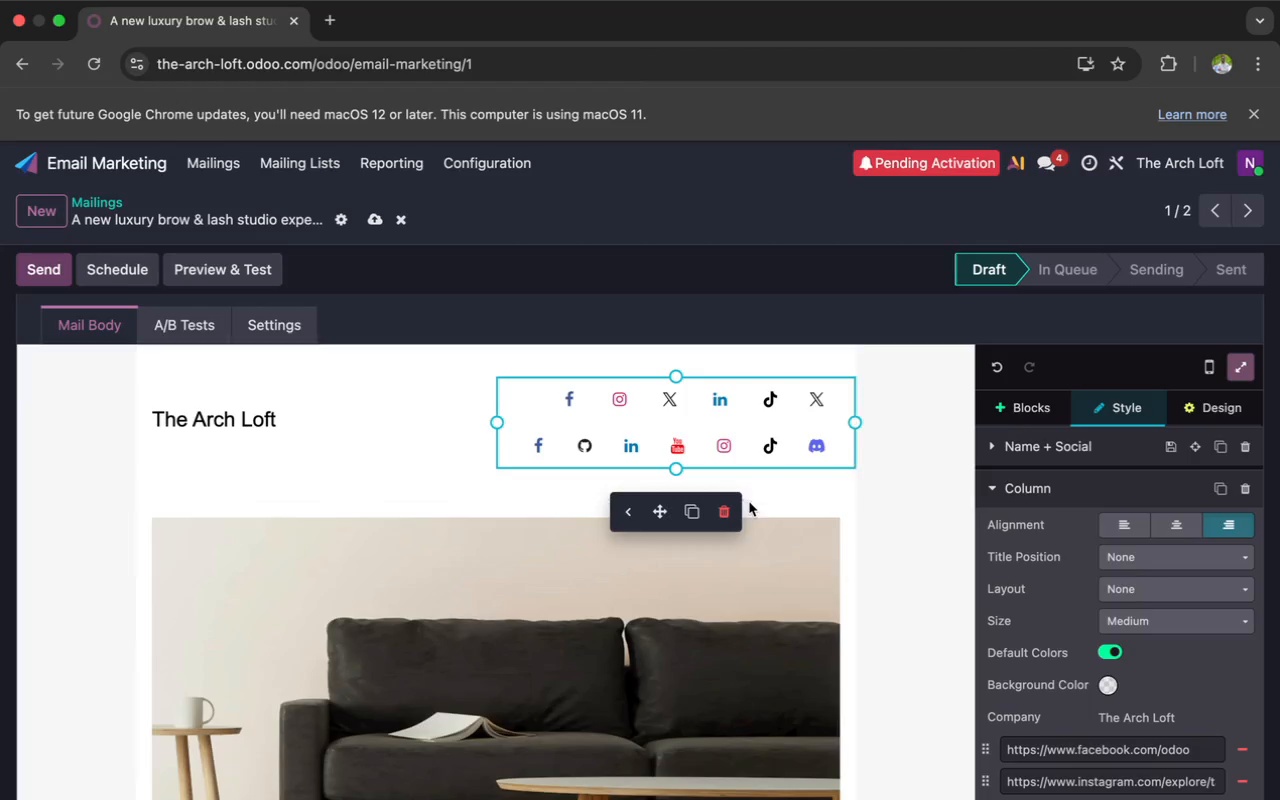 
left_click([730, 510])
 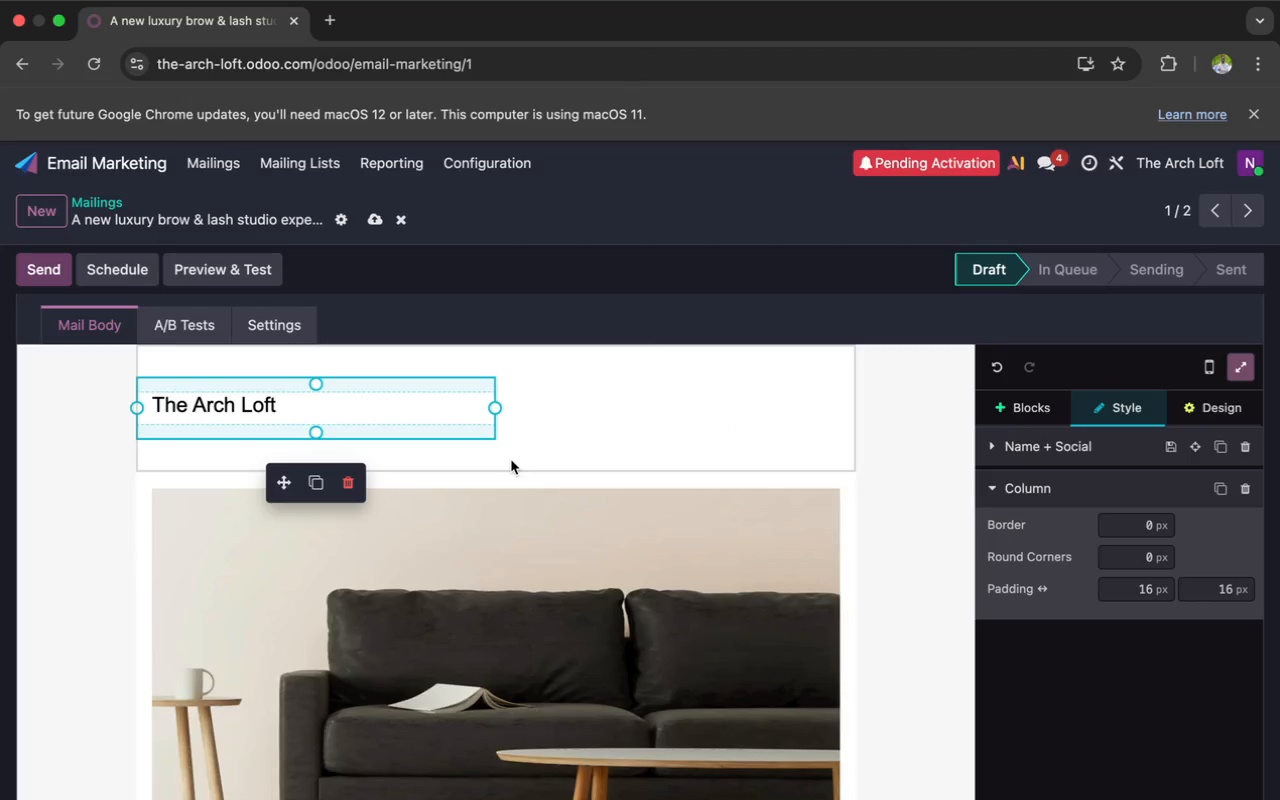 
left_click([509, 460])
 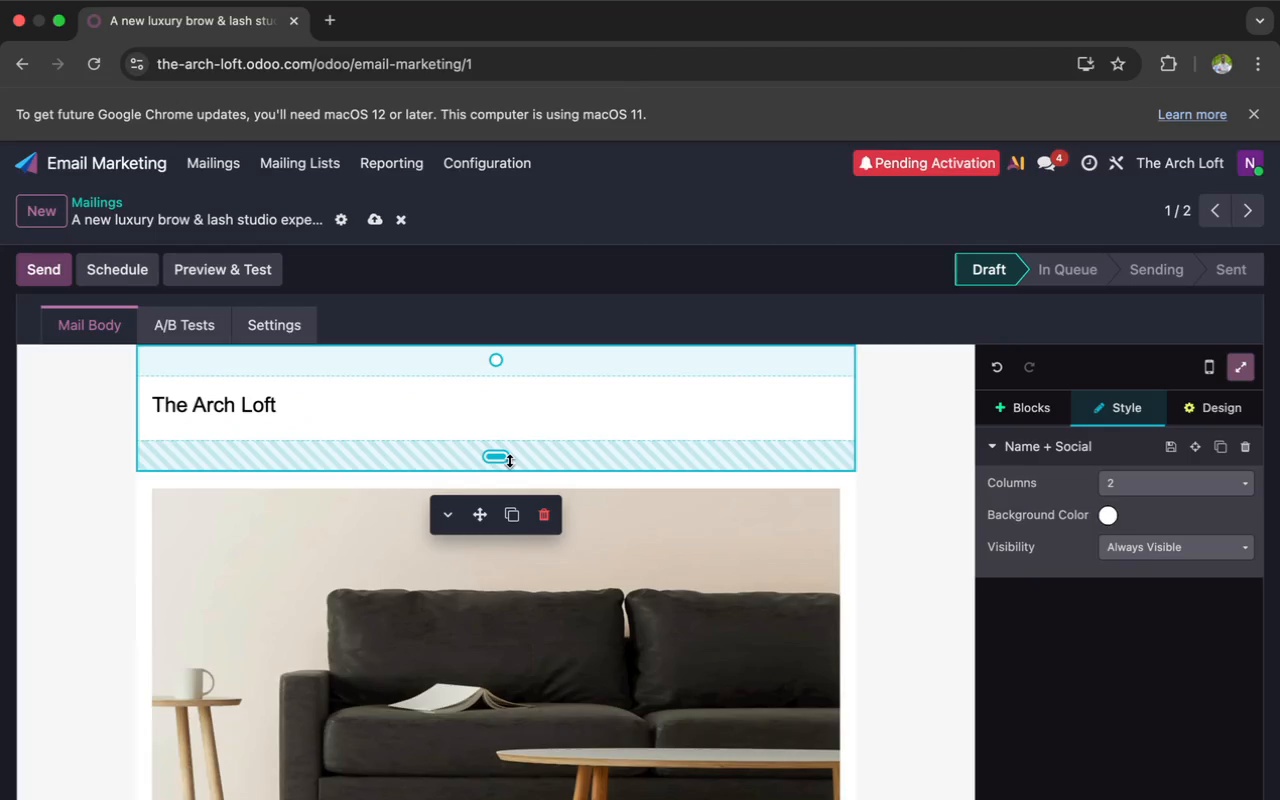 
left_click_drag(start_coordinate=[507, 460], to_coordinate=[513, 425])
 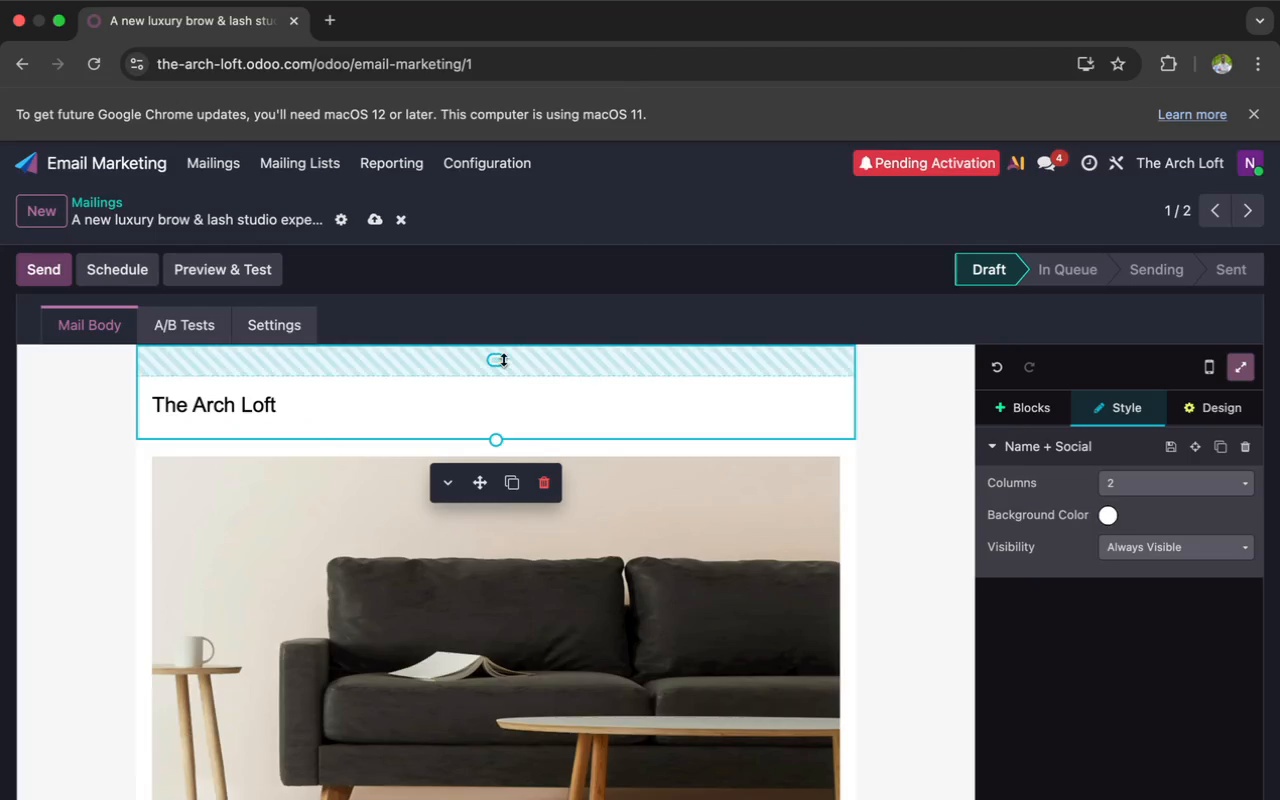 
left_click_drag(start_coordinate=[499, 359], to_coordinate=[503, 331])
 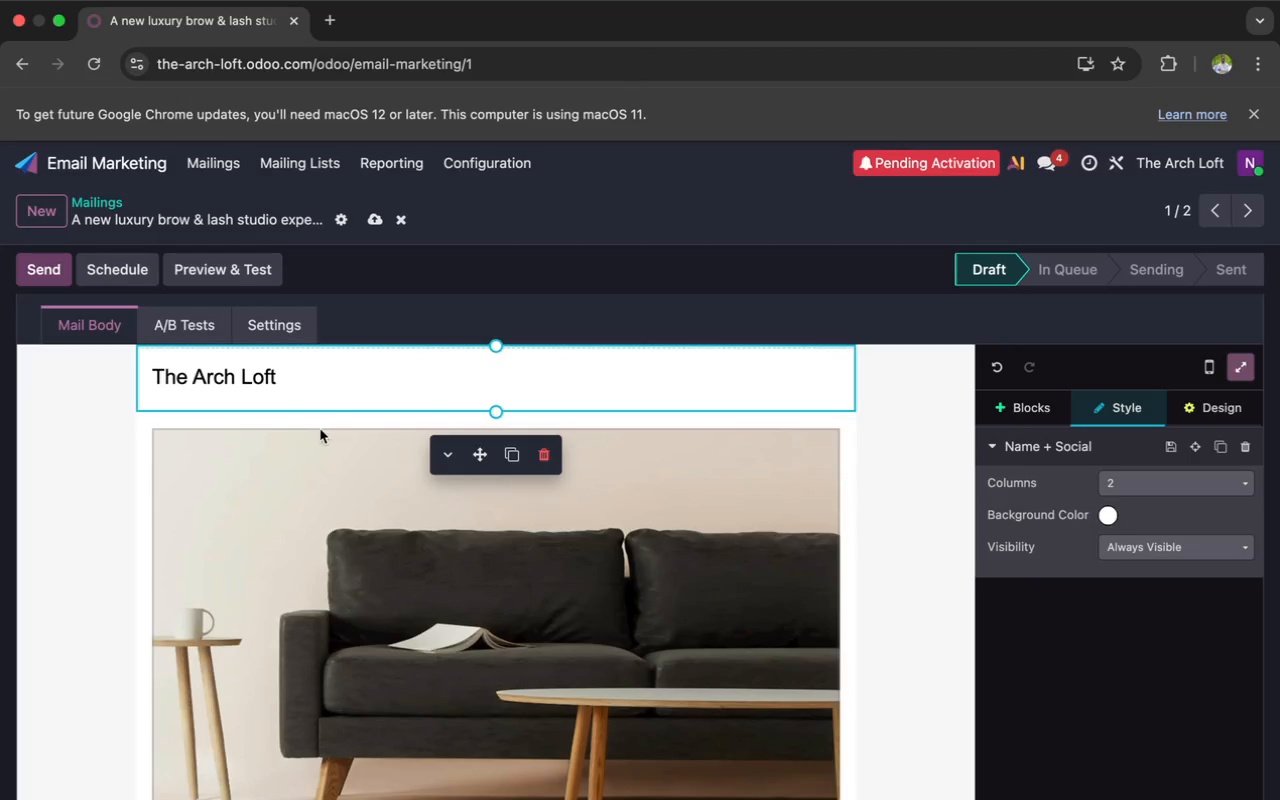 
left_click([263, 443])
 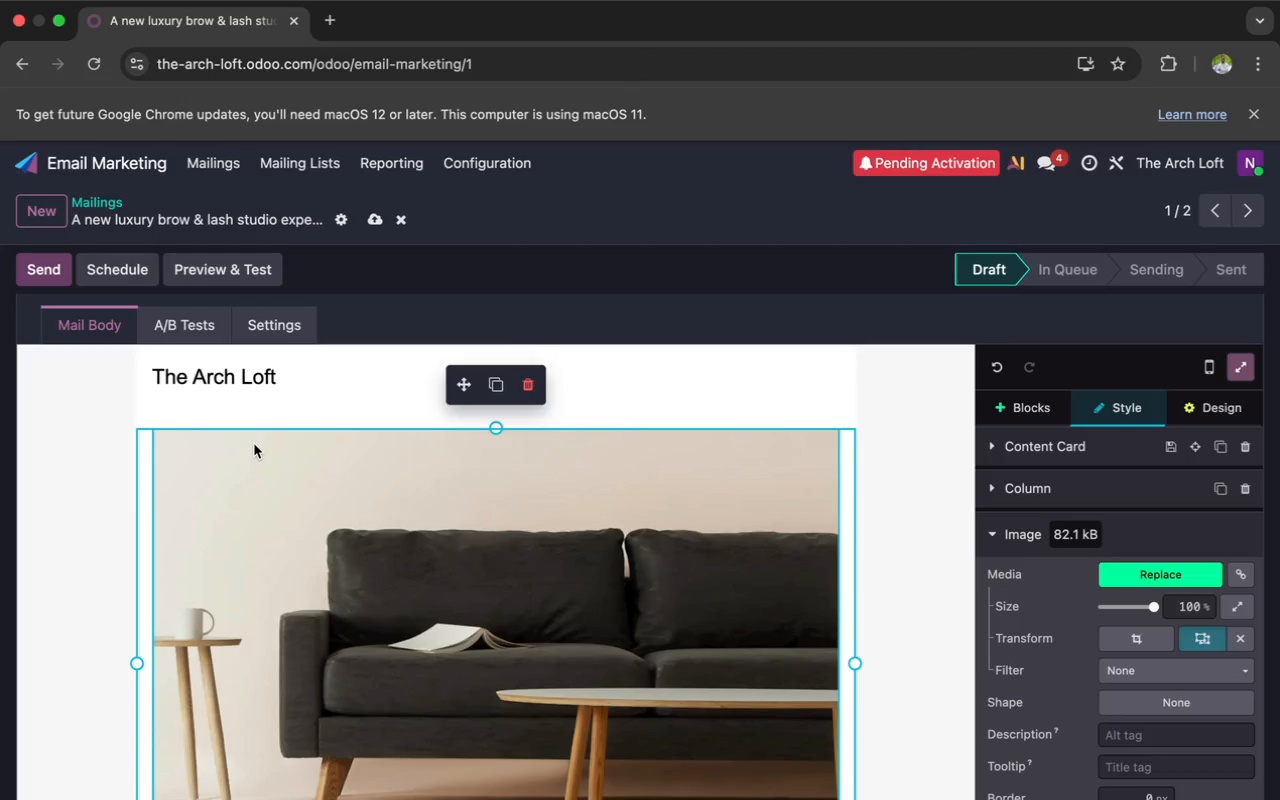 
wait(15.06)
 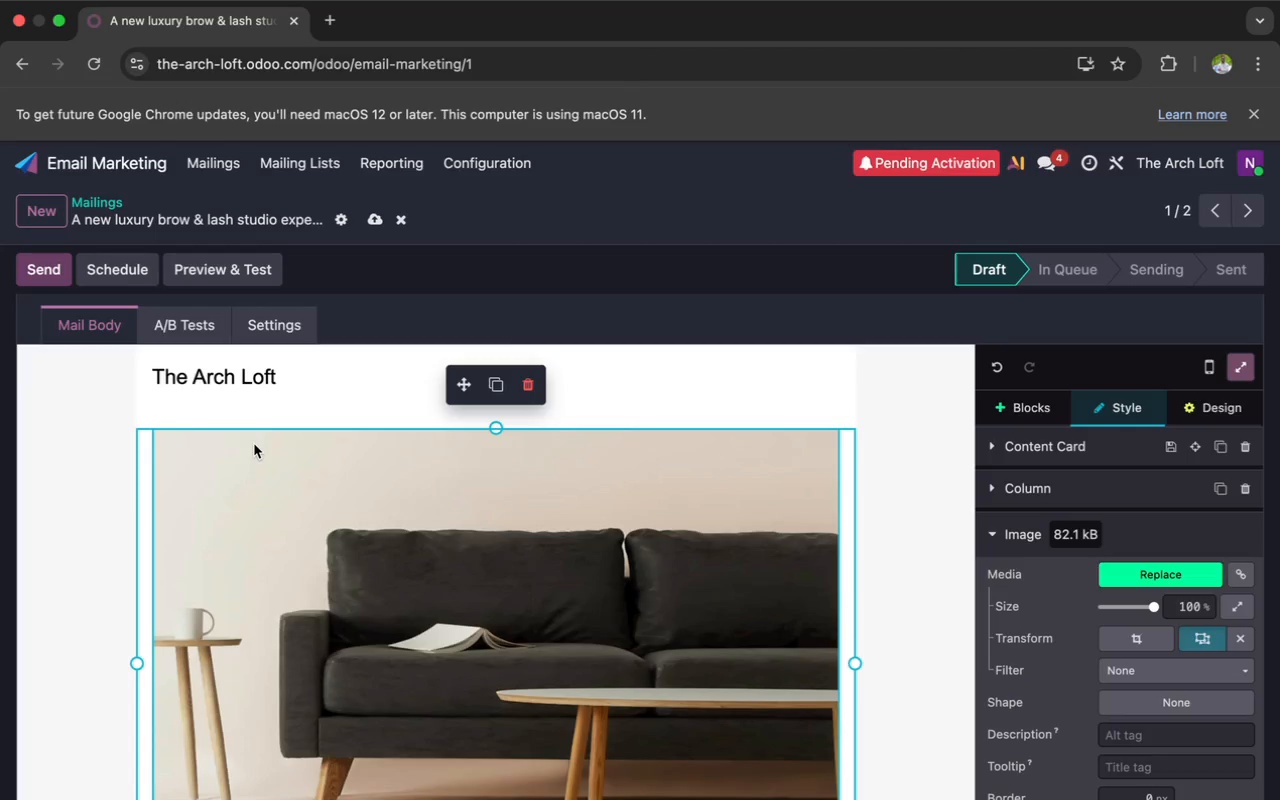 
left_click([335, 386])
 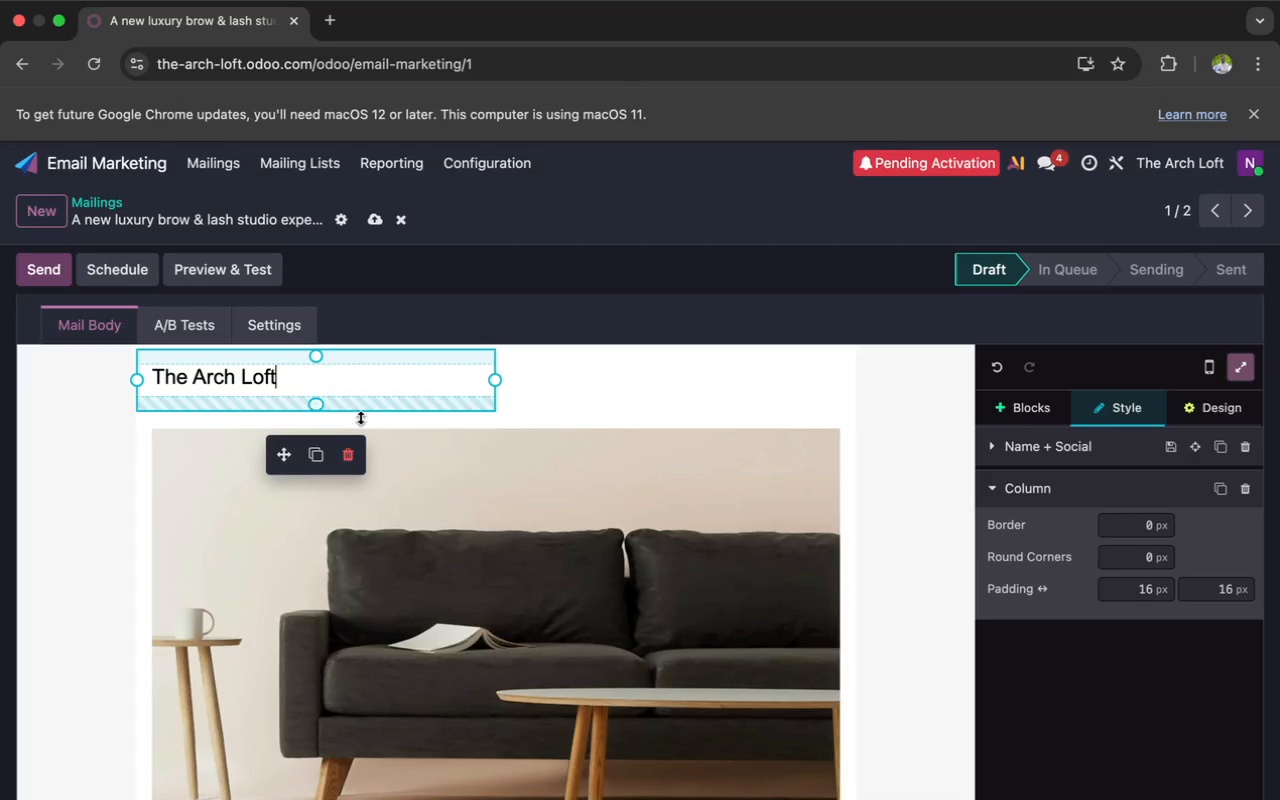 
left_click([353, 435])
 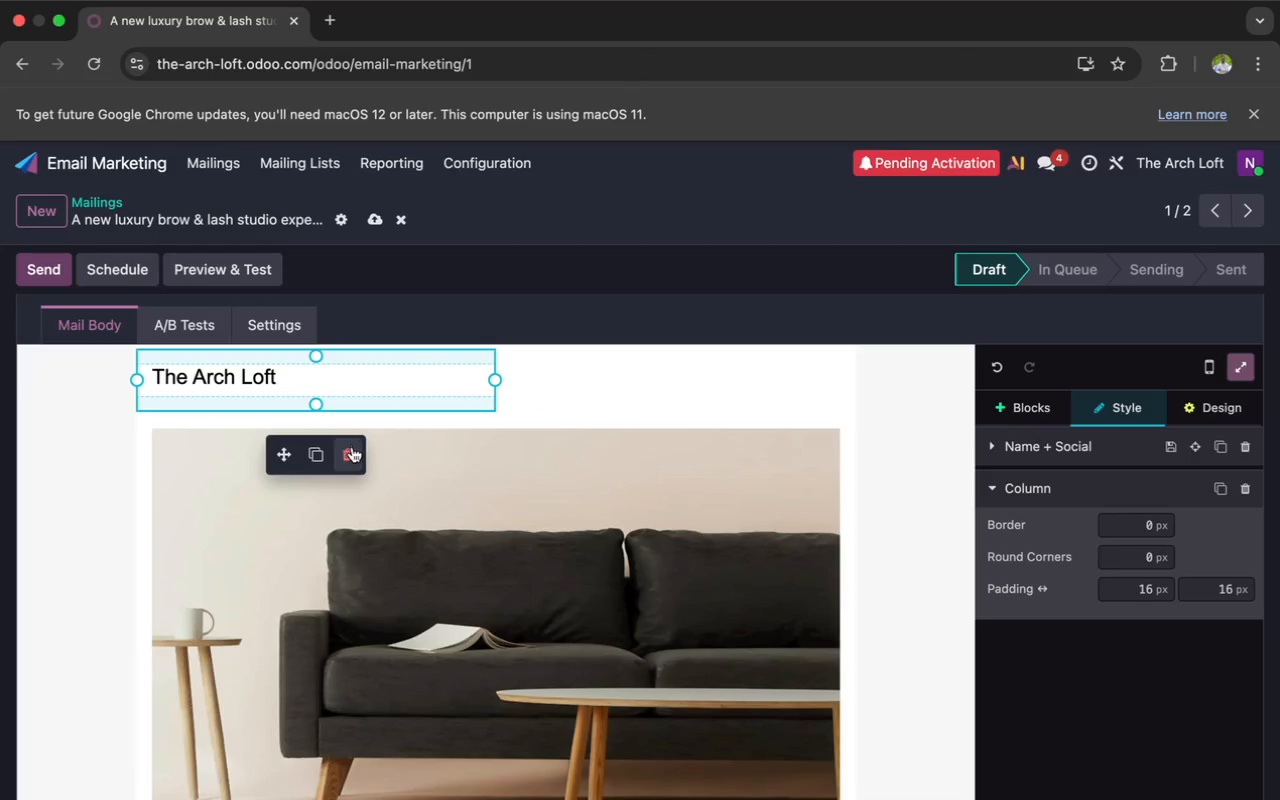 
left_click([351, 448])
 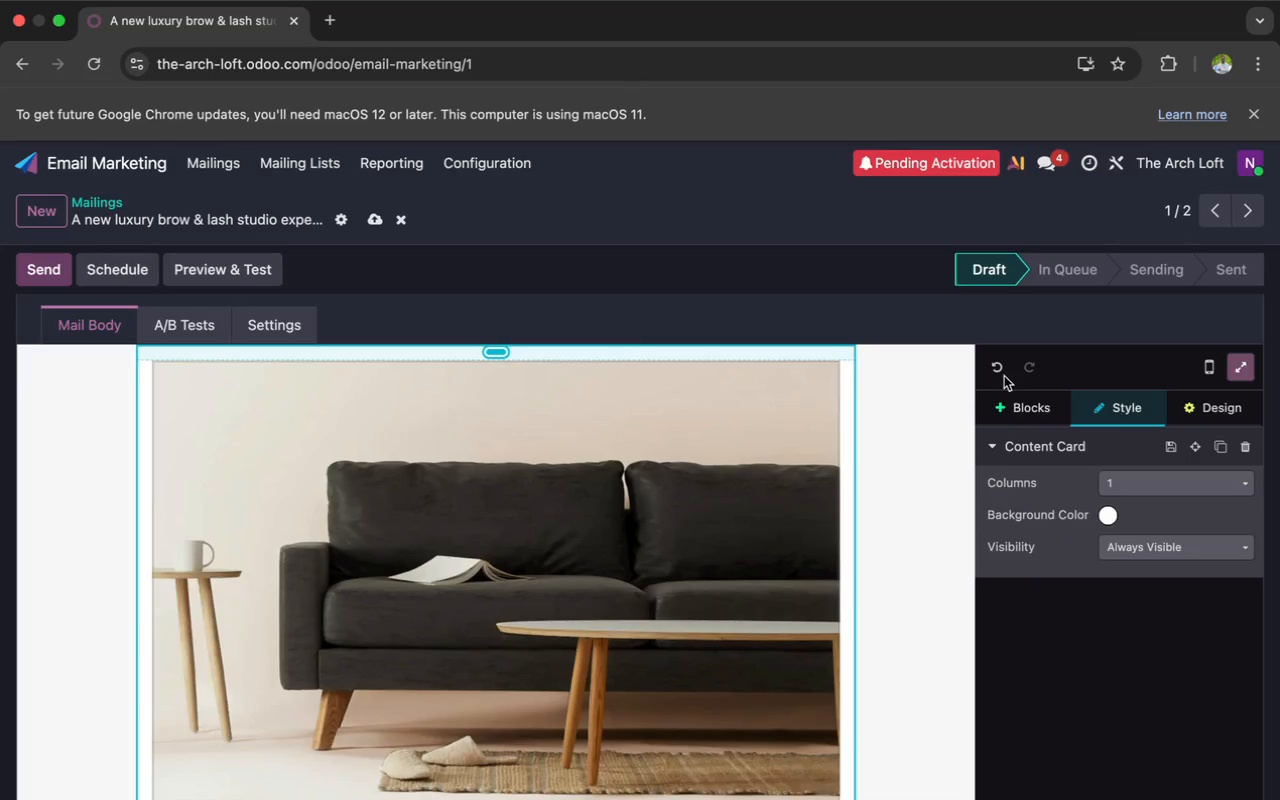 
left_click([1022, 398])
 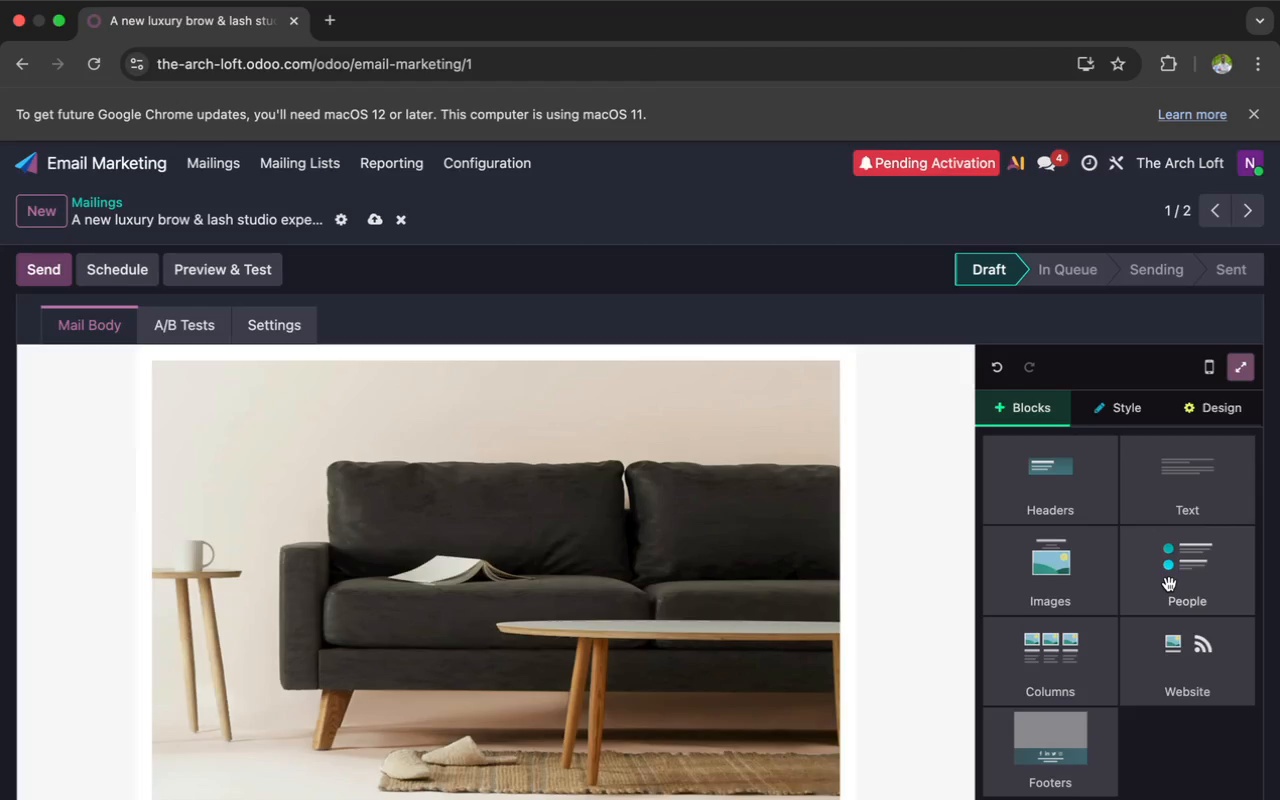 
left_click([1195, 525])
 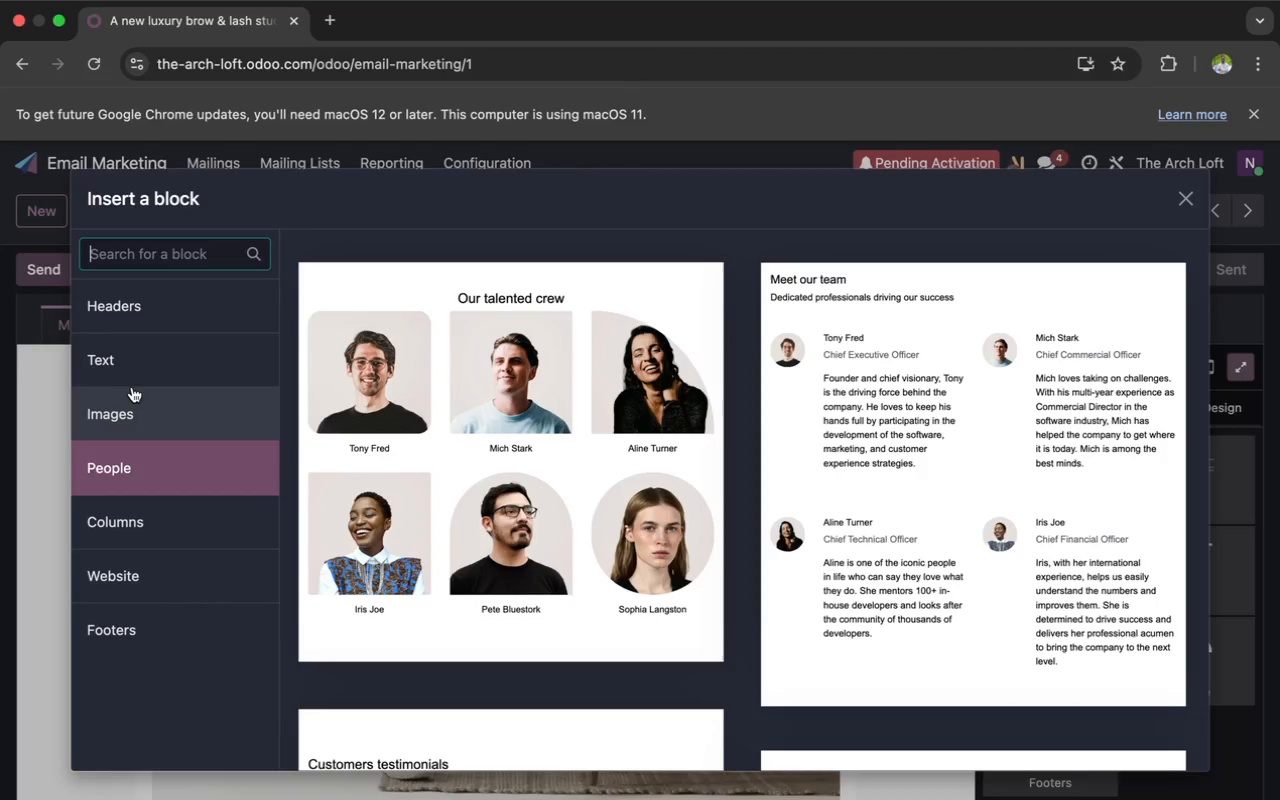 
left_click([148, 367])
 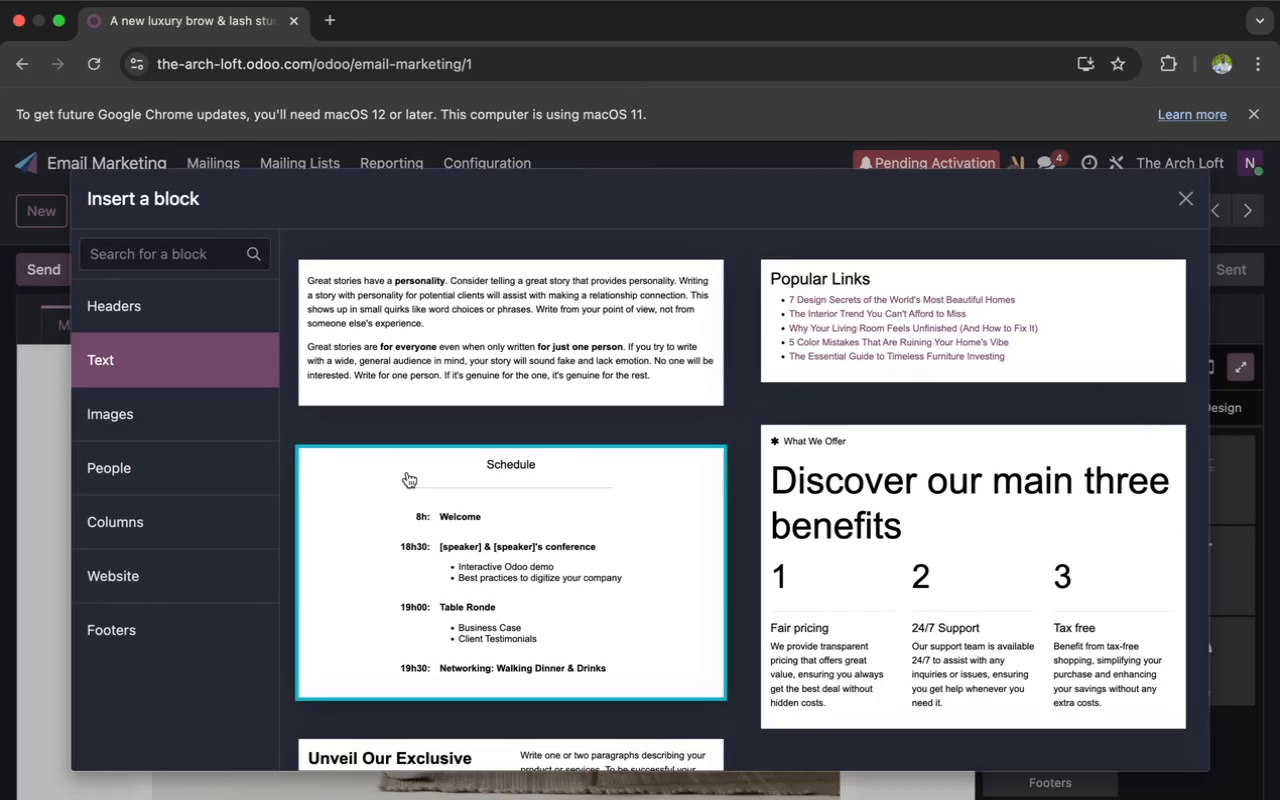 
scroll: coordinate [419, 457], scroll_direction: down, amount: 134.0
 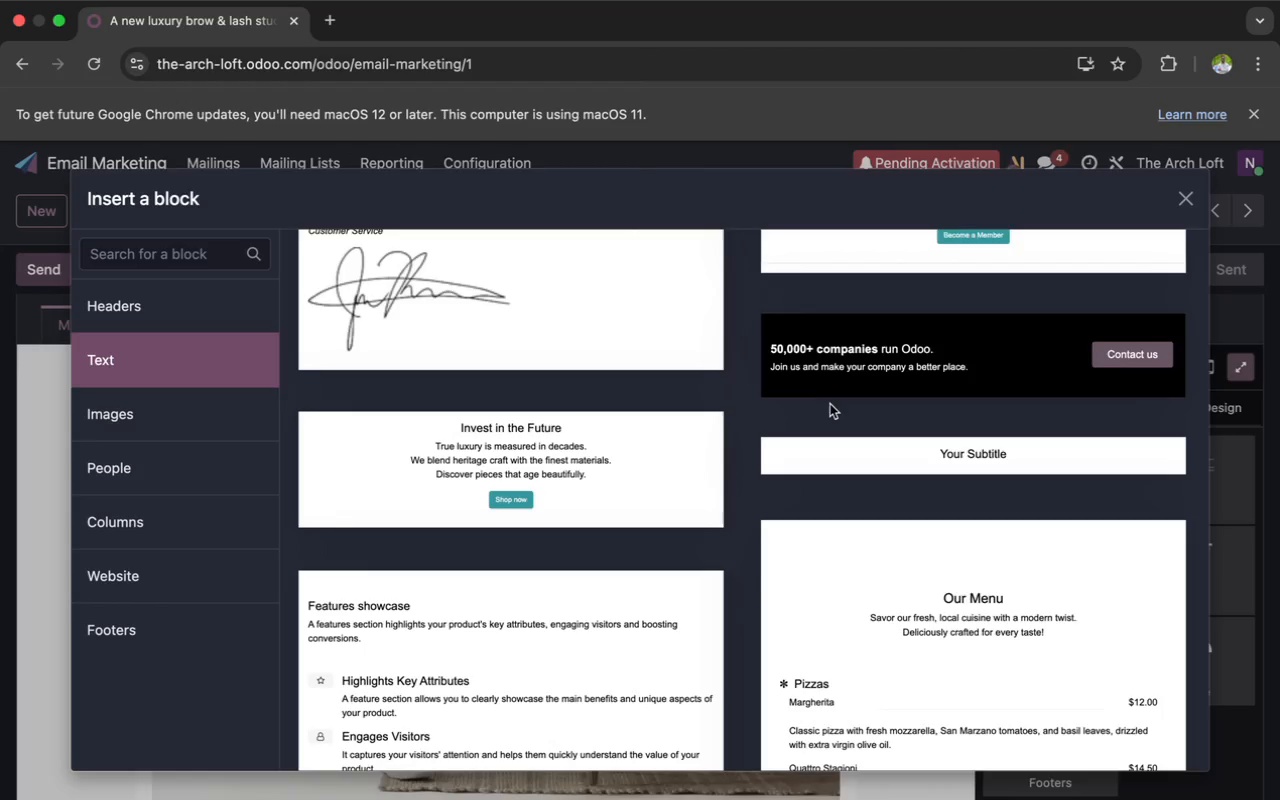 
left_click([834, 439])
 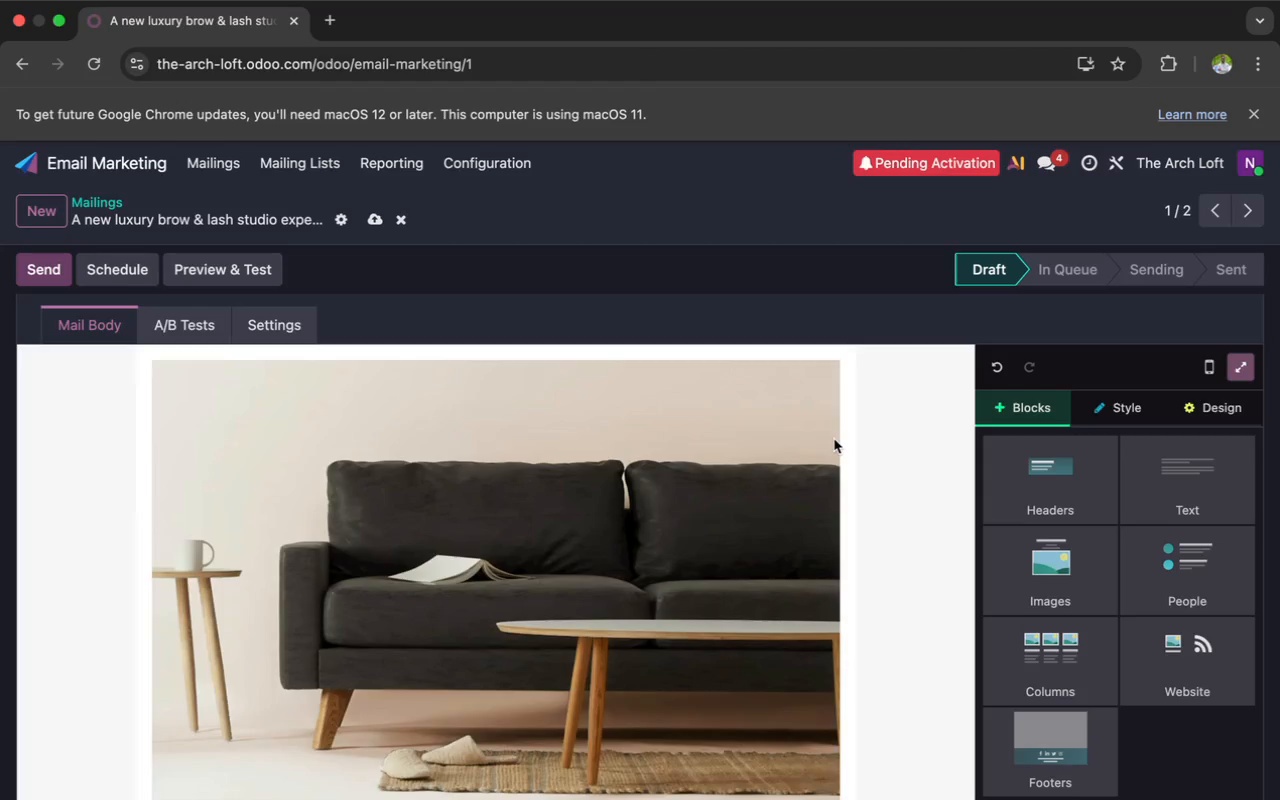 
scroll: coordinate [790, 471], scroll_direction: down, amount: 28.0
 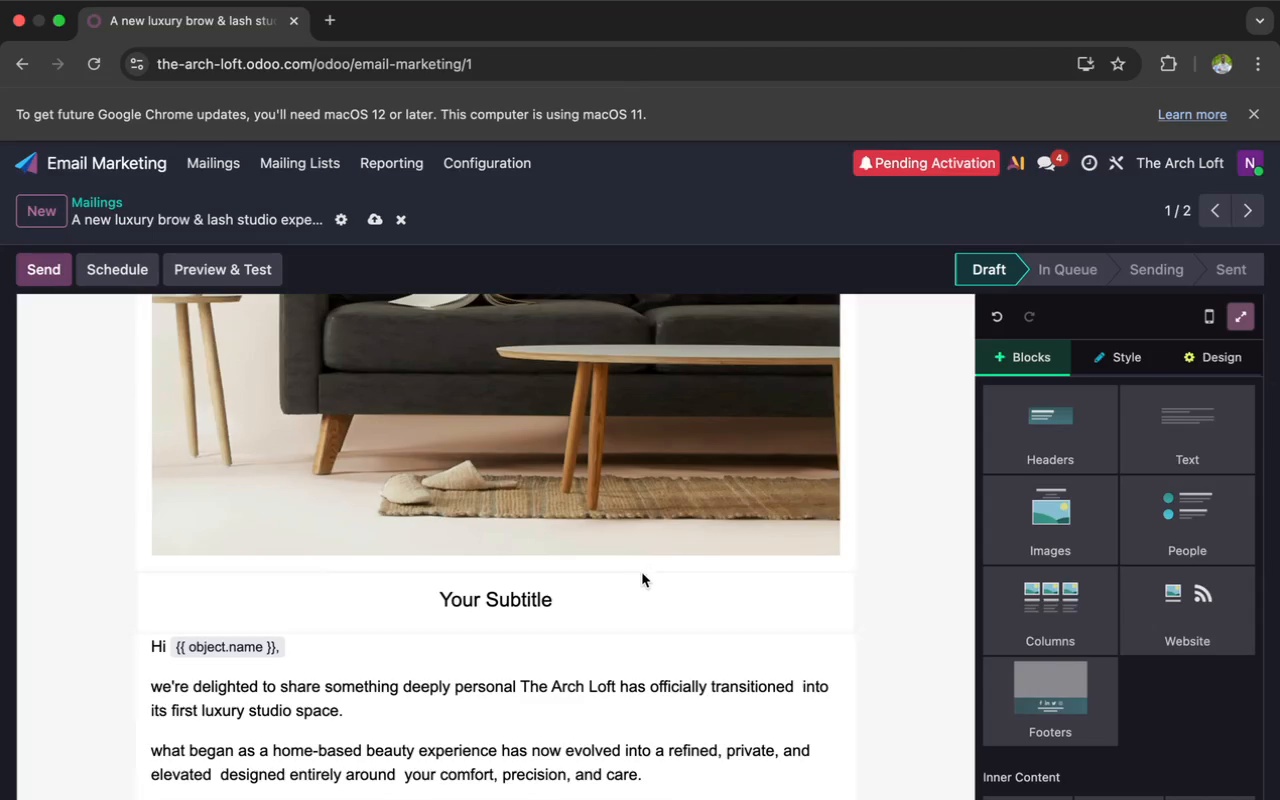 
left_click([632, 582])
 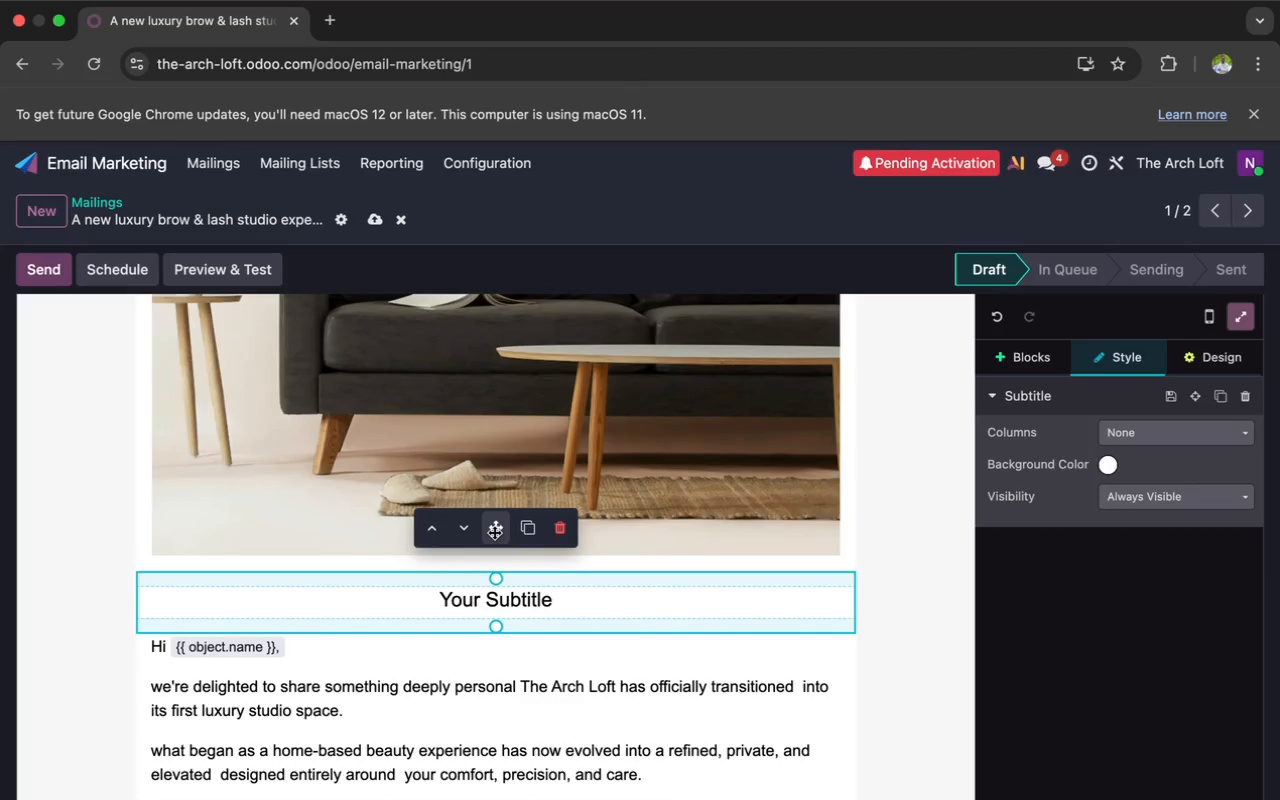 
left_click_drag(start_coordinate=[494, 532], to_coordinate=[483, 447])
 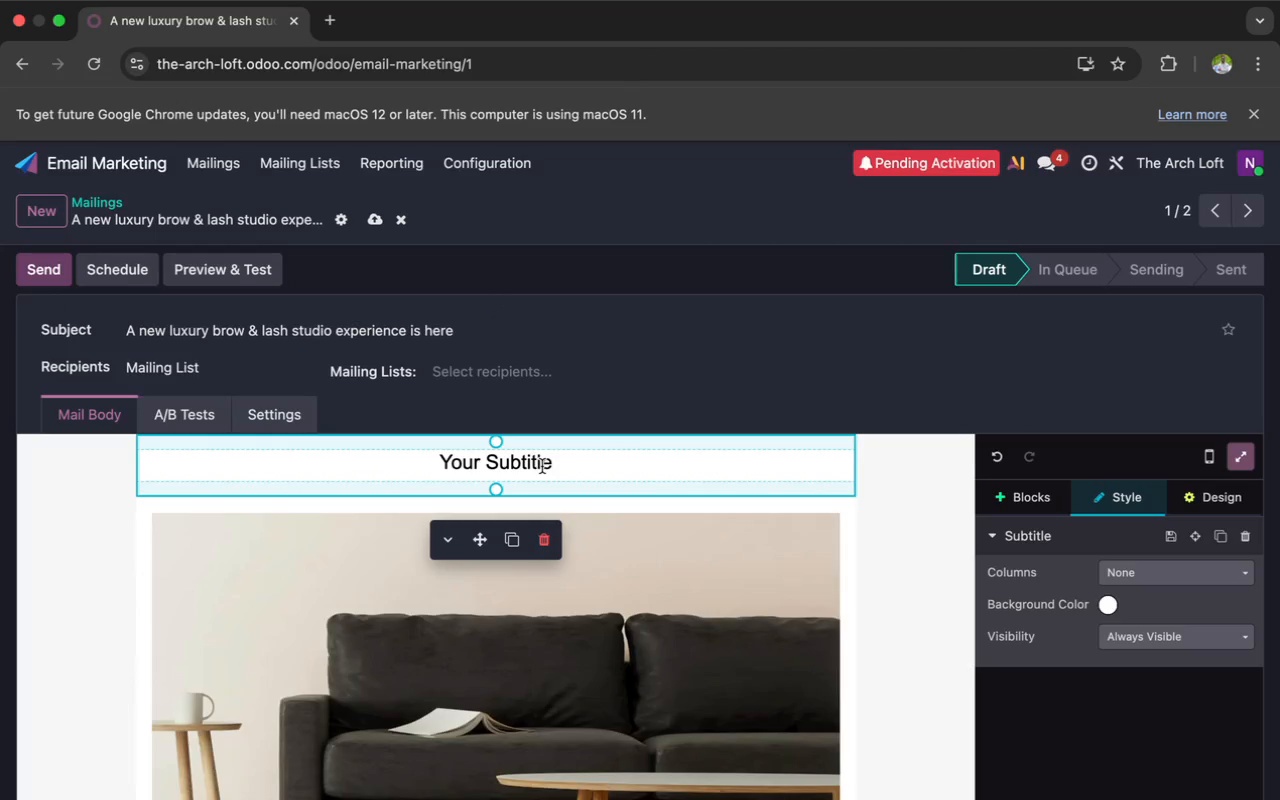 
left_click([548, 464])
 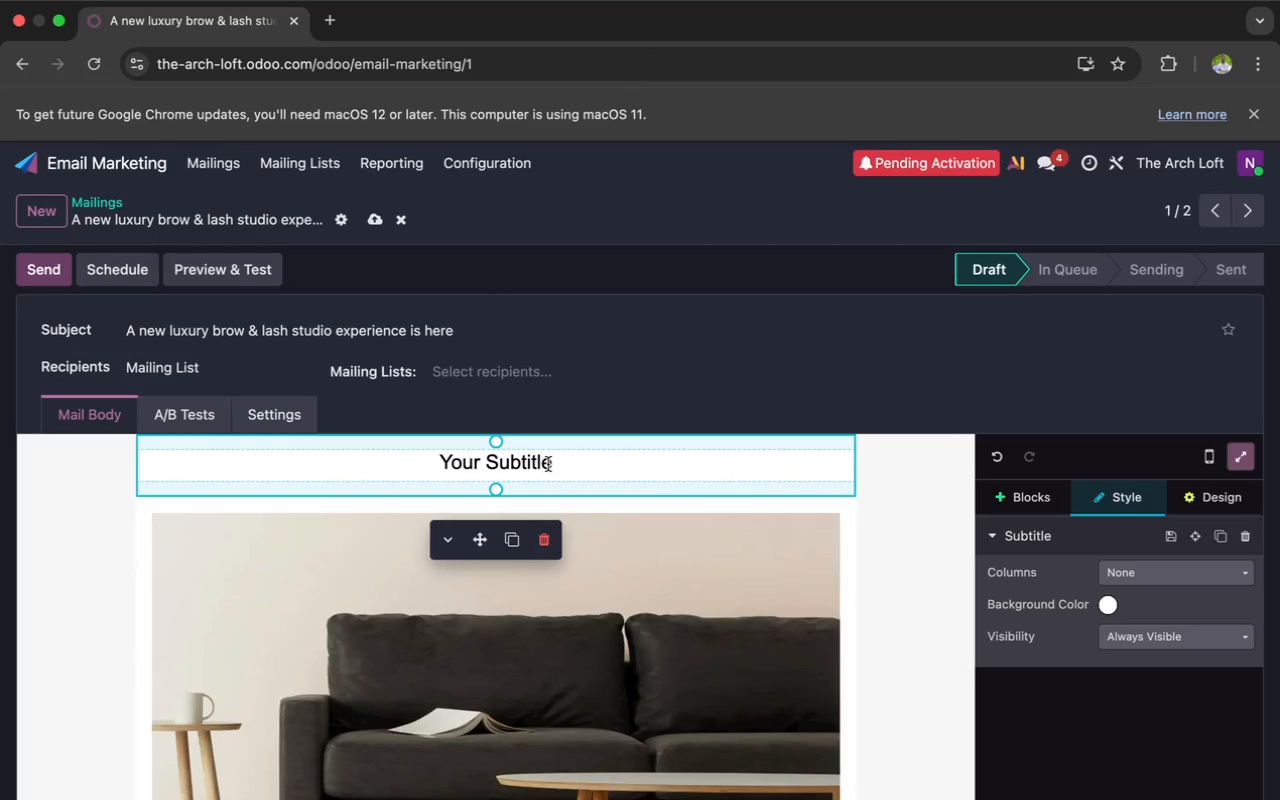 
key(Backspace)
 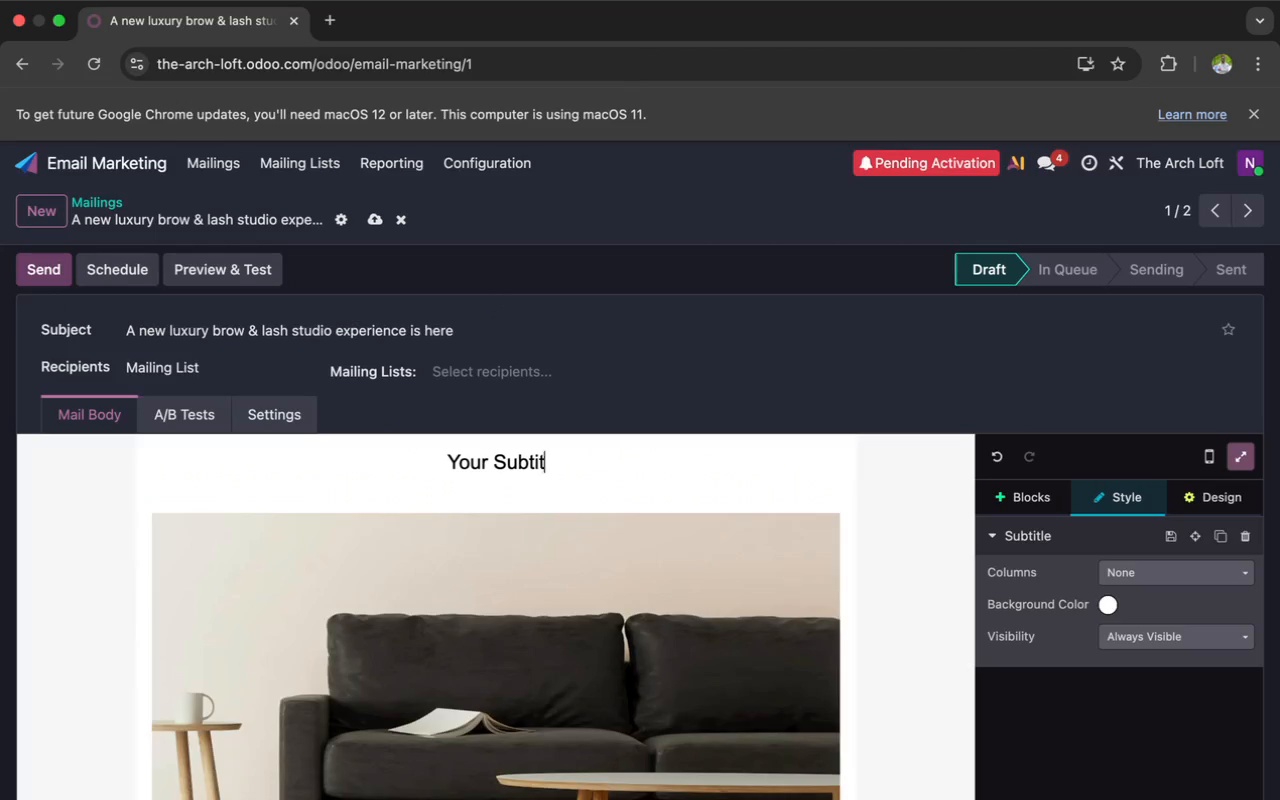 
key(Backspace)
 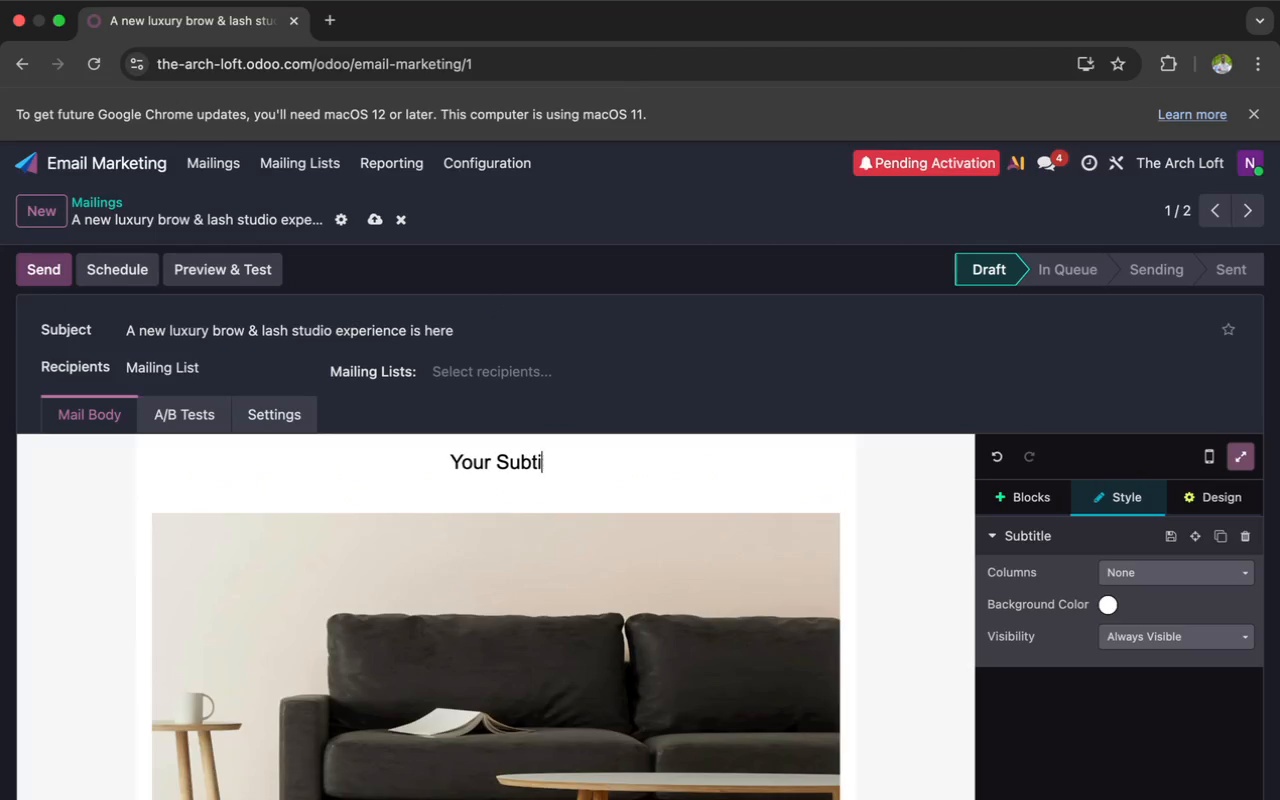 
key(Backspace)
 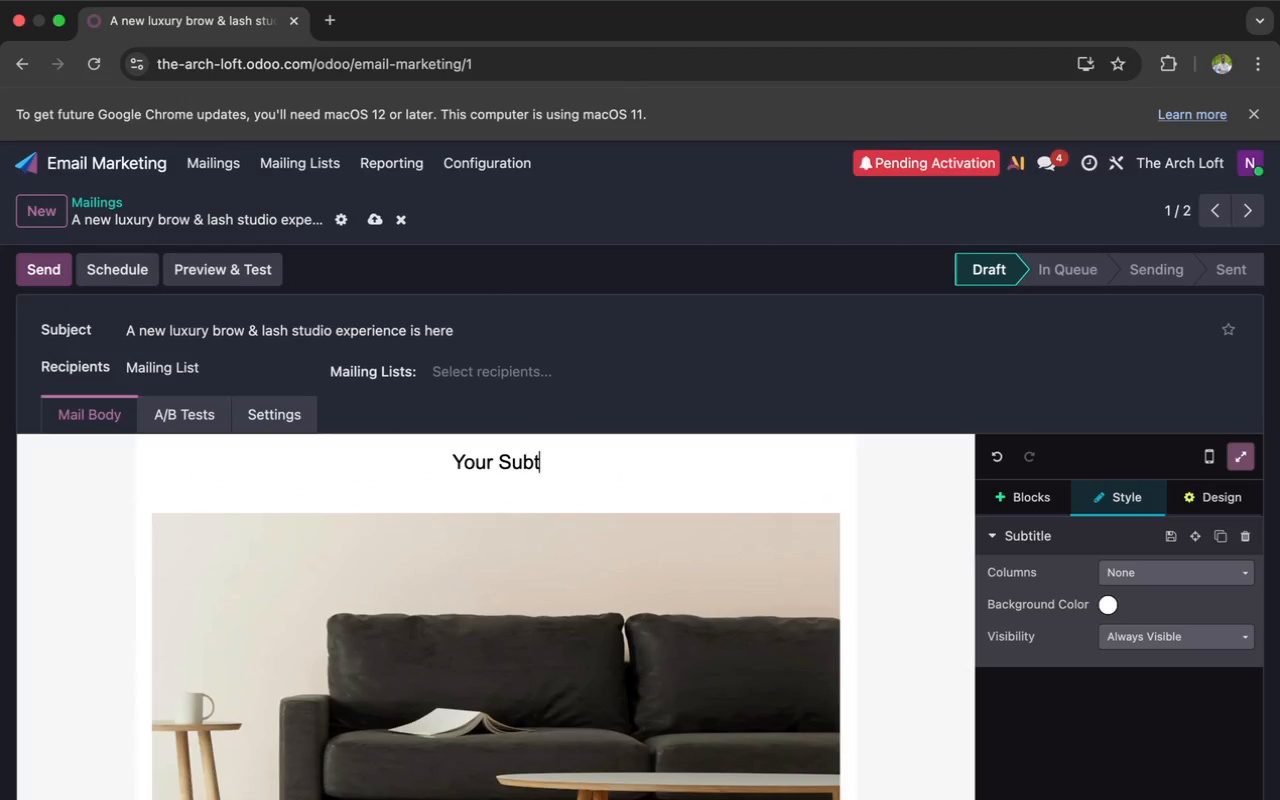 
key(Backspace)
 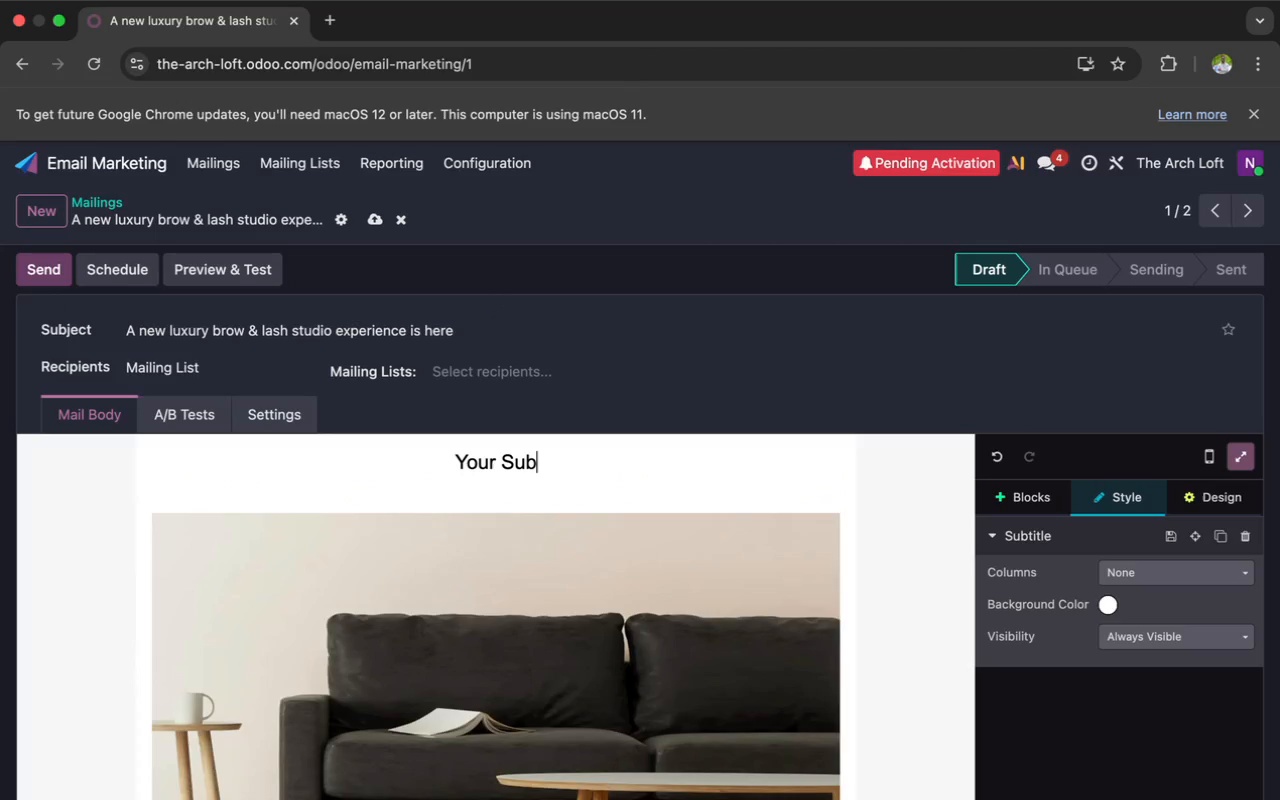 
key(Backspace)
 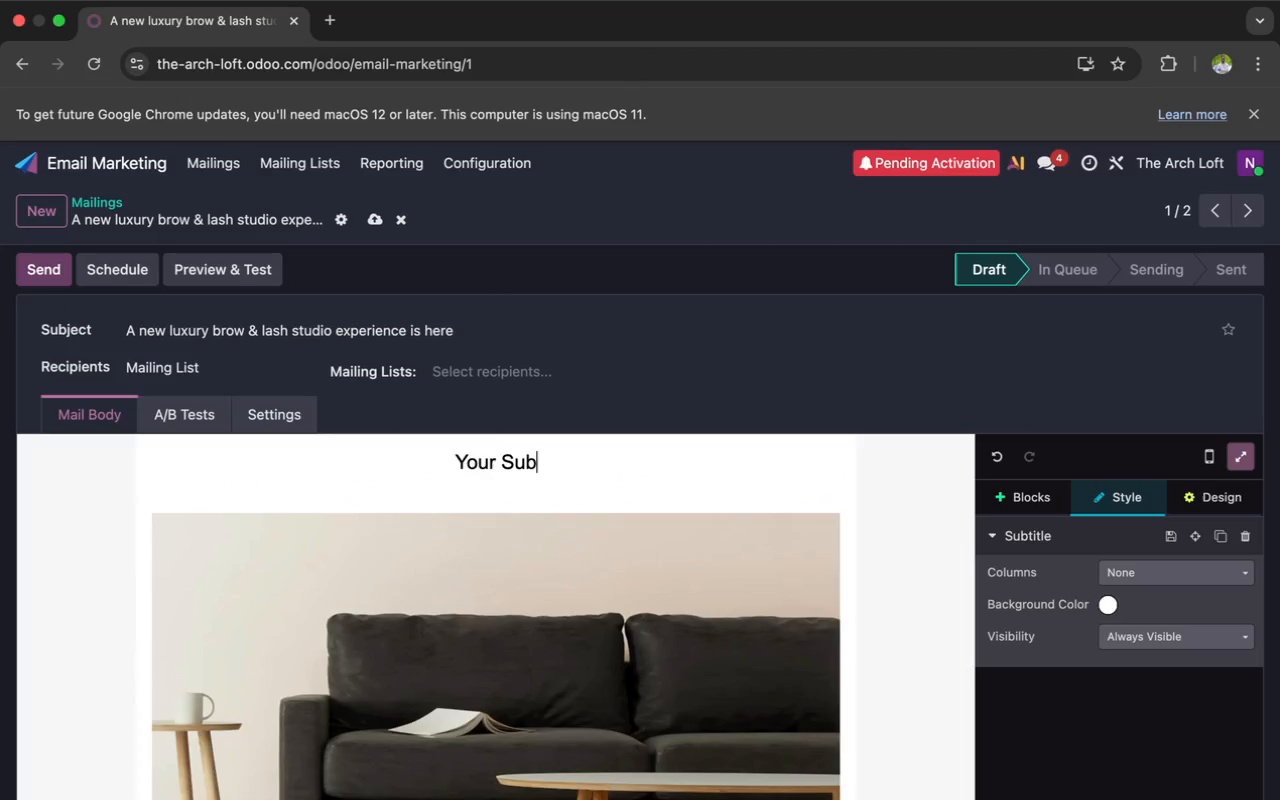 
key(Backspace)
 